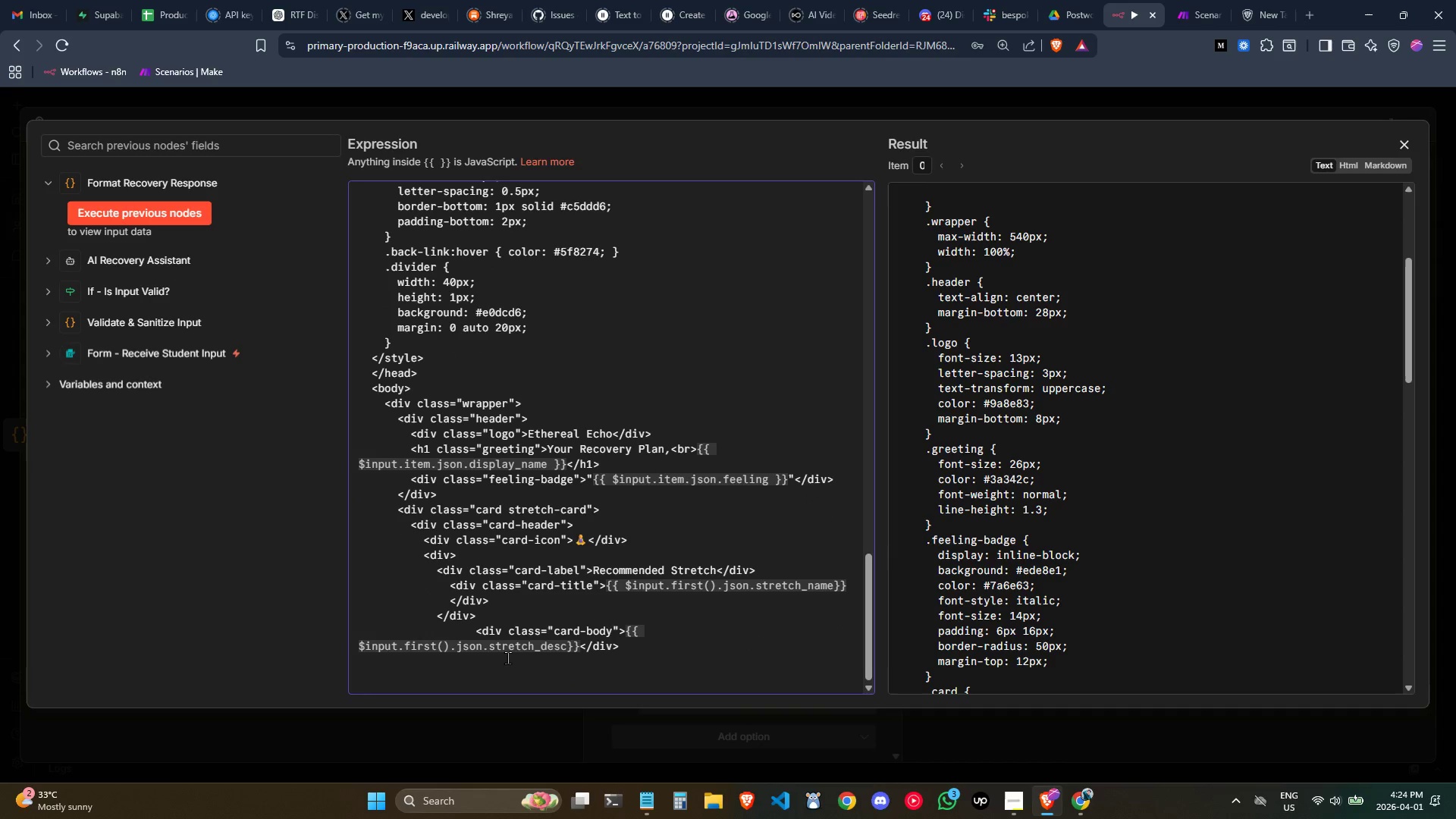 
key(Control+Z)
 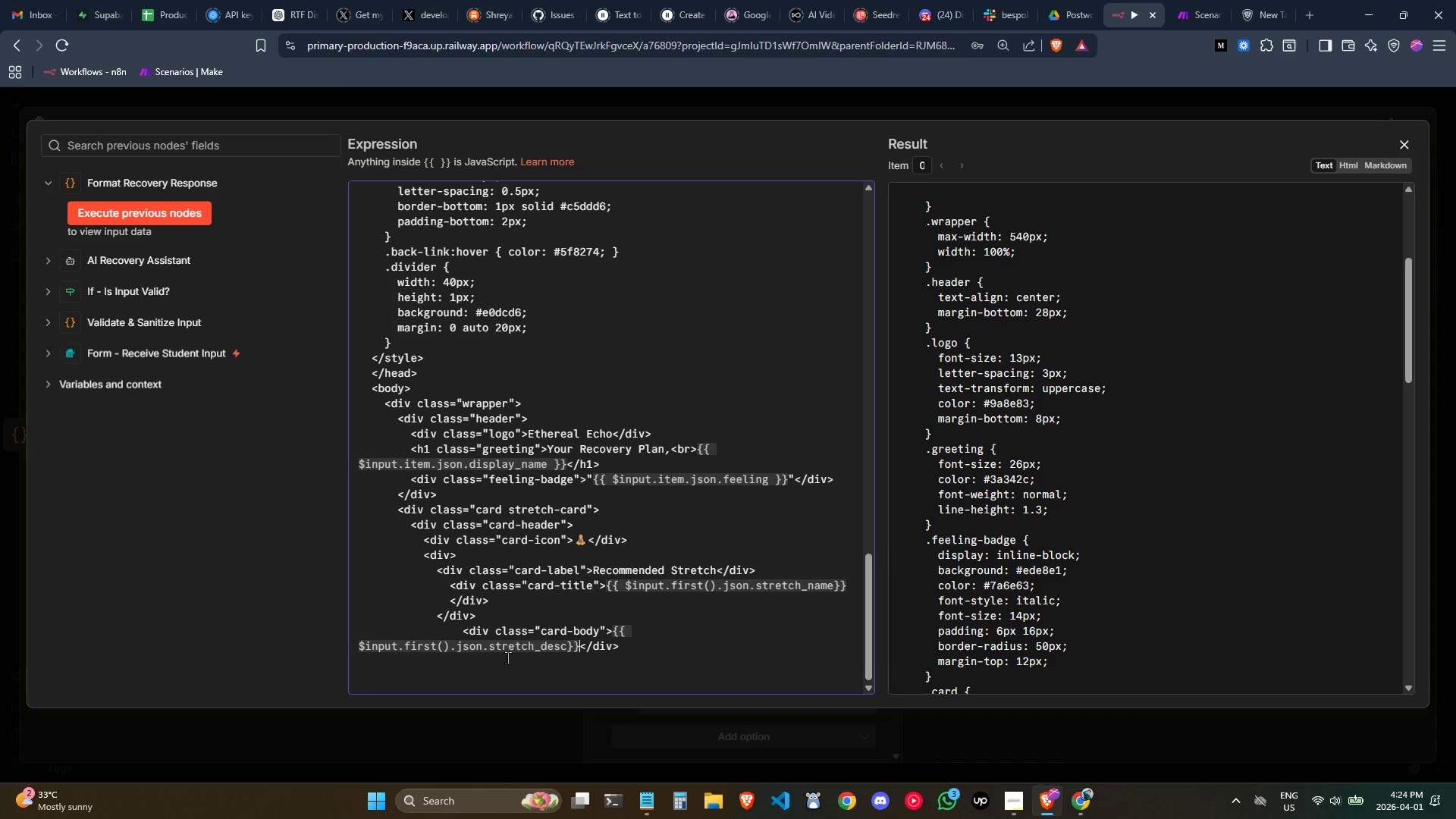 
key(Control+Z)
 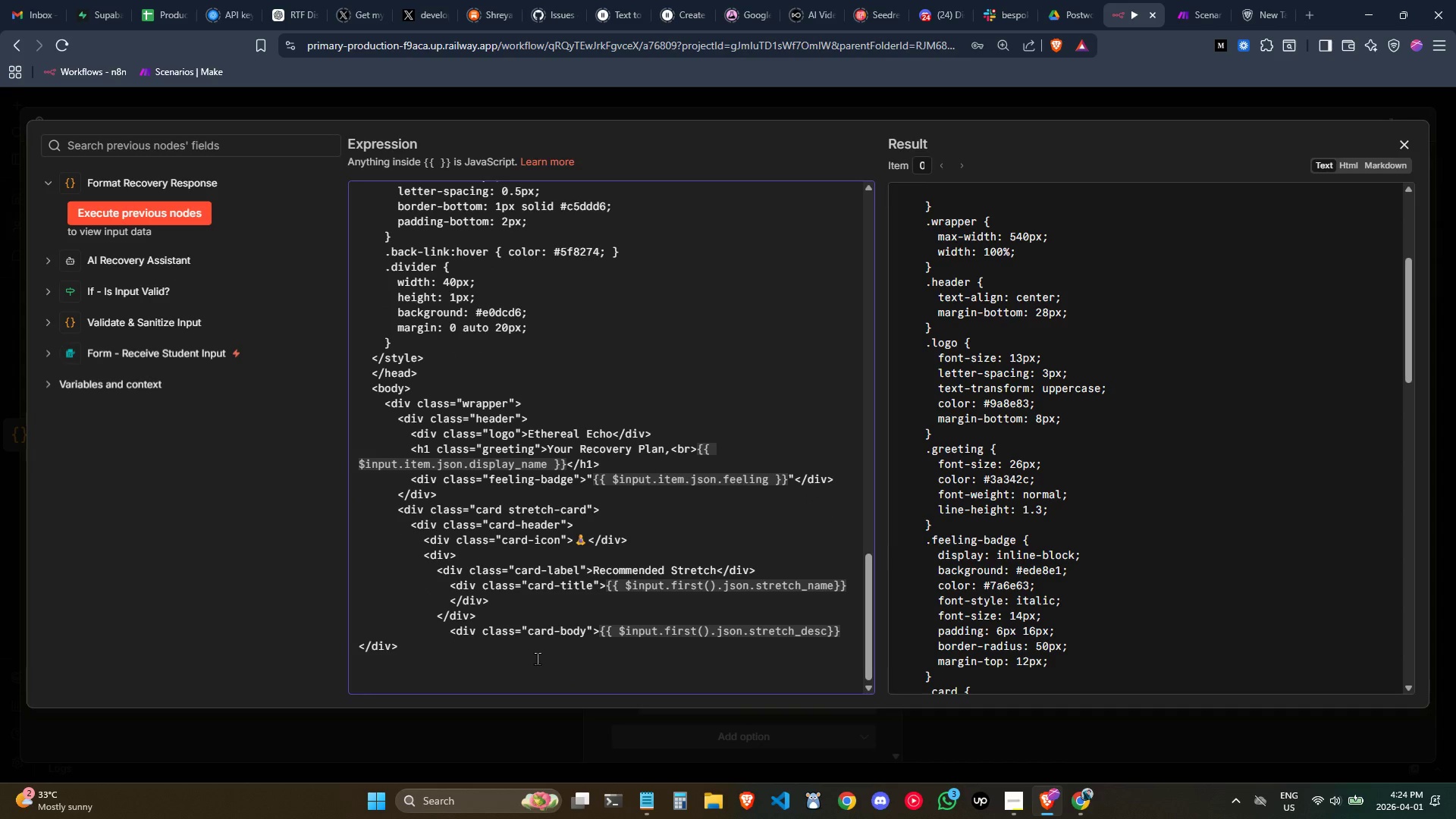 
key(Space)
 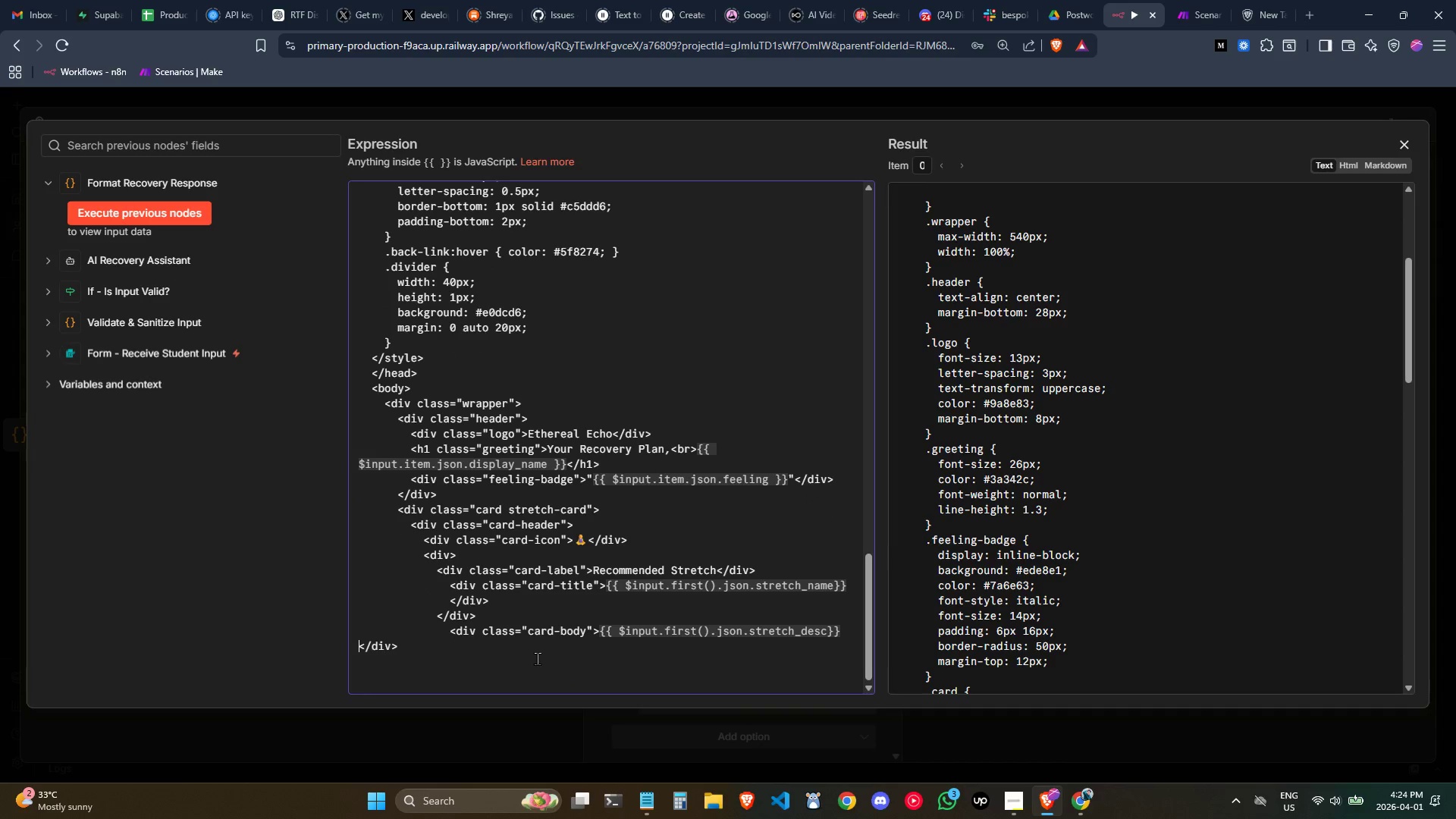 
key(Space)
 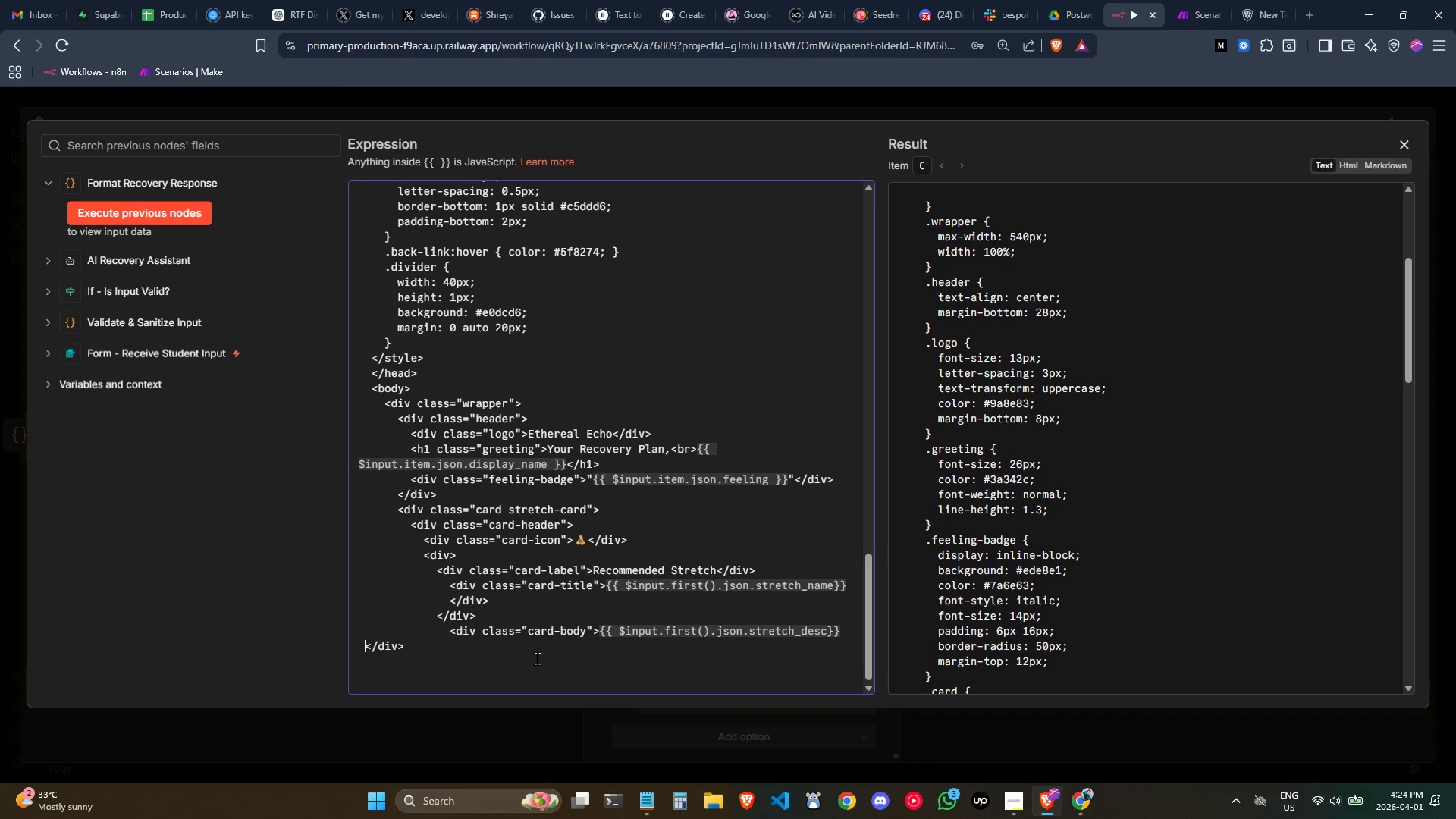 
key(Space)
 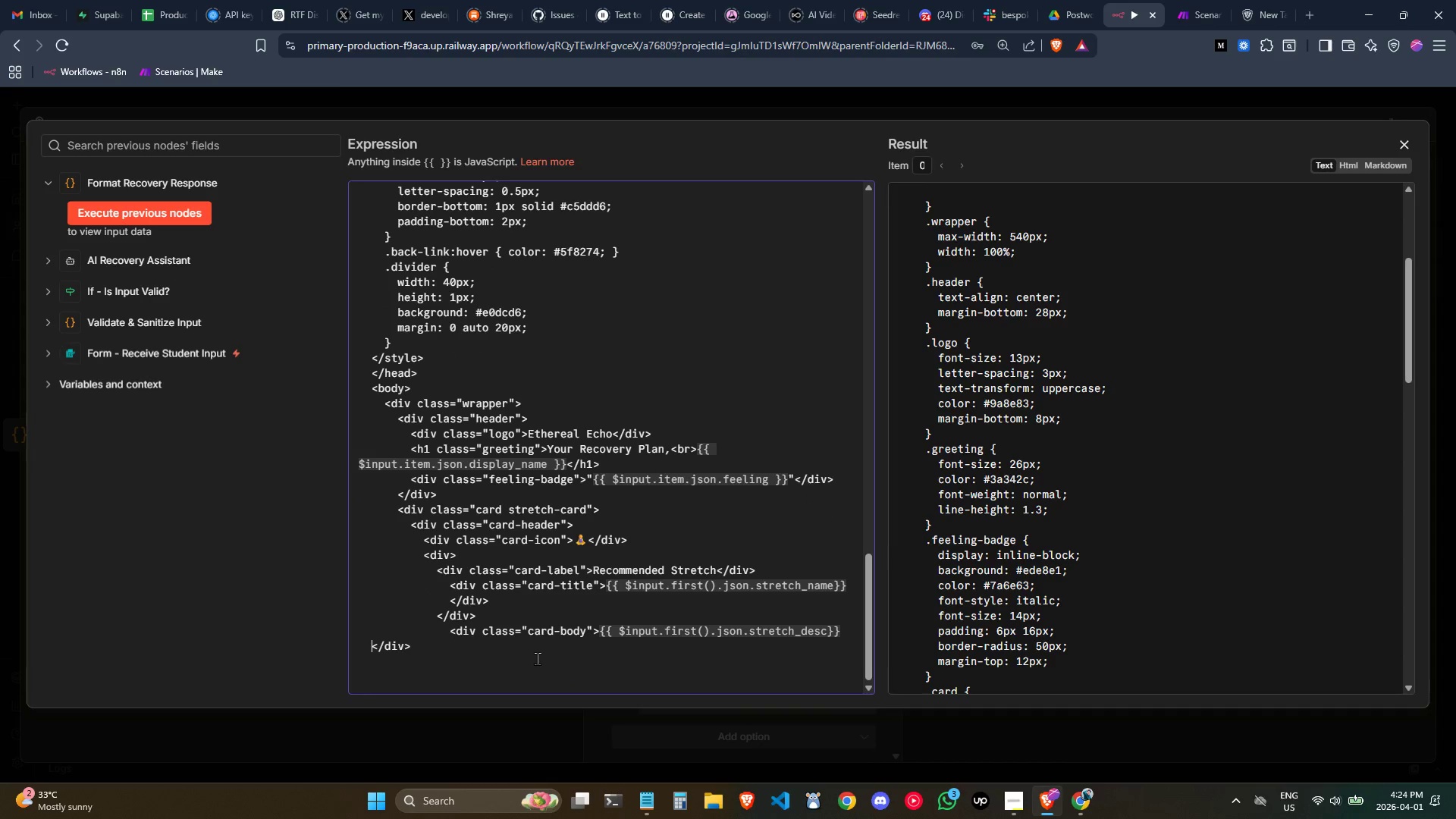 
key(Space)
 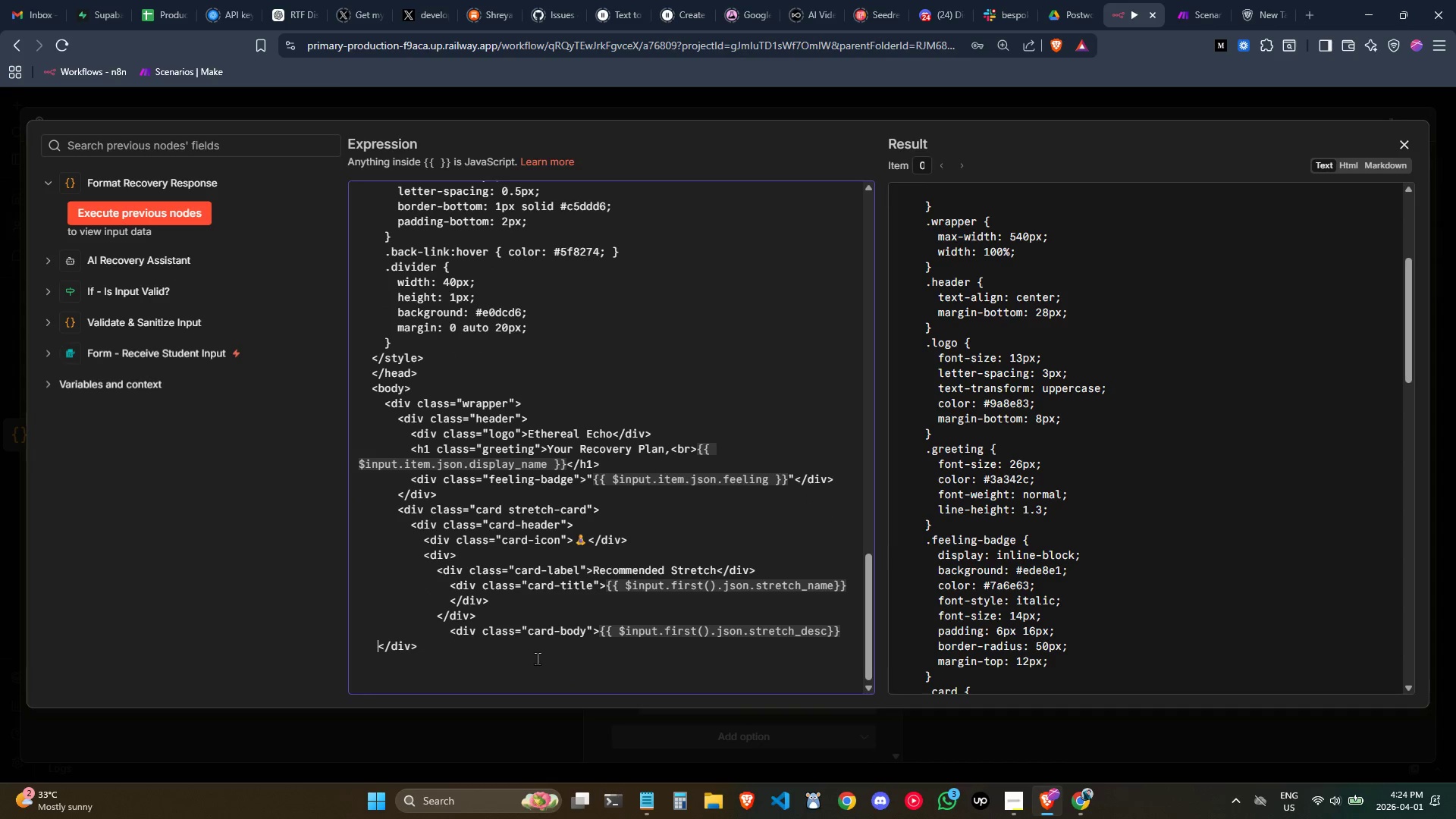 
key(Space)
 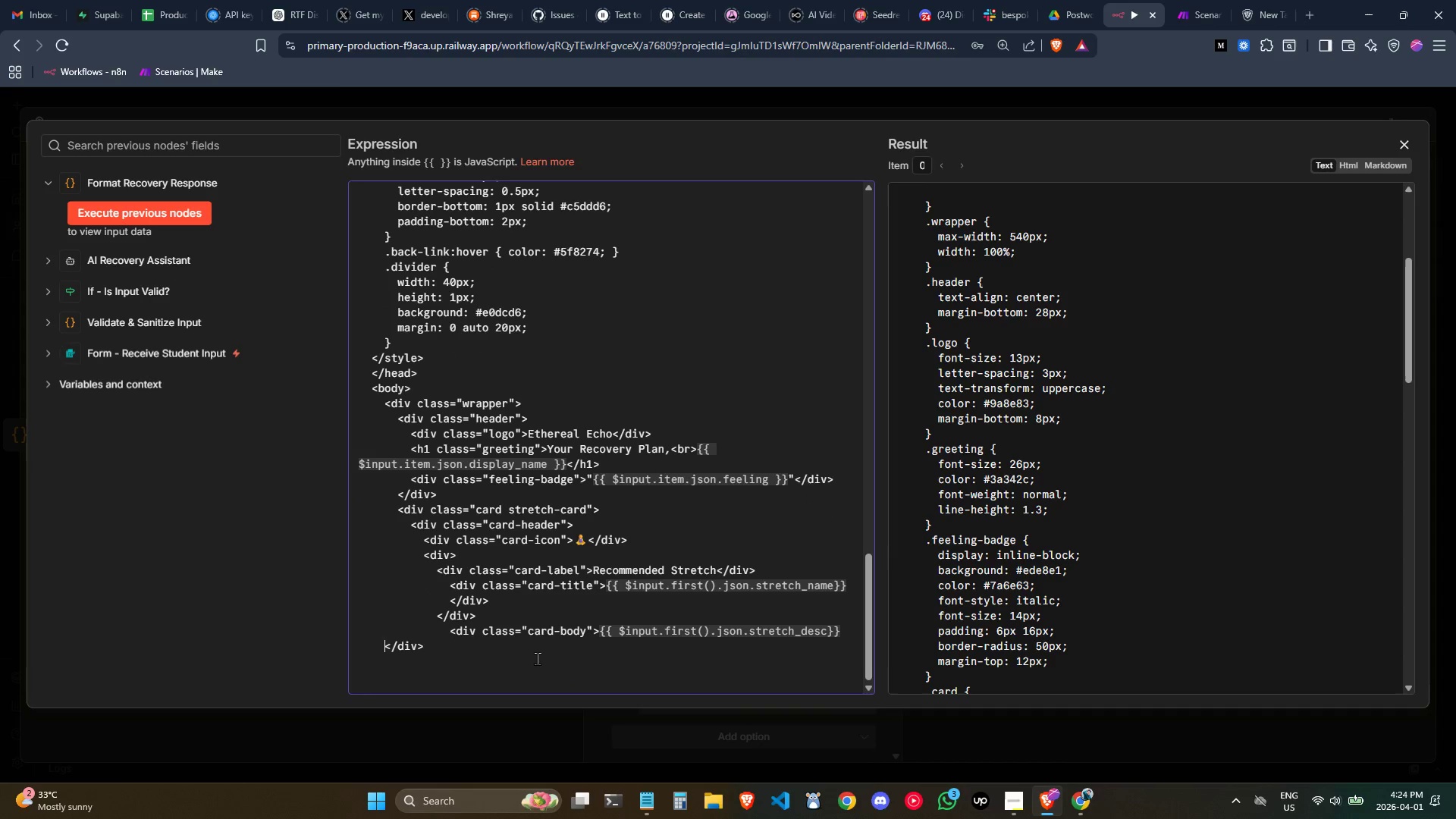 
key(Space)
 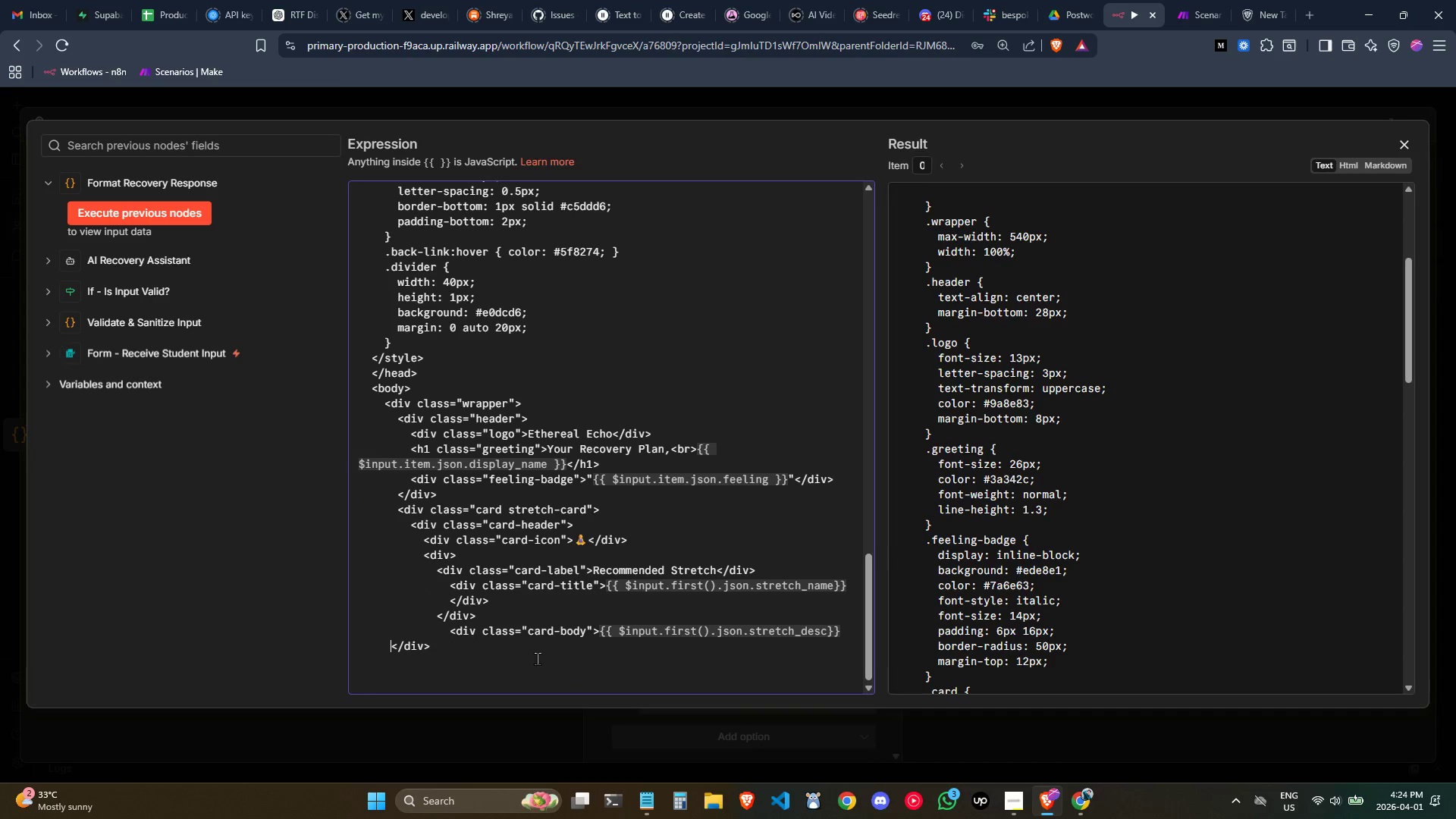 
key(Space)
 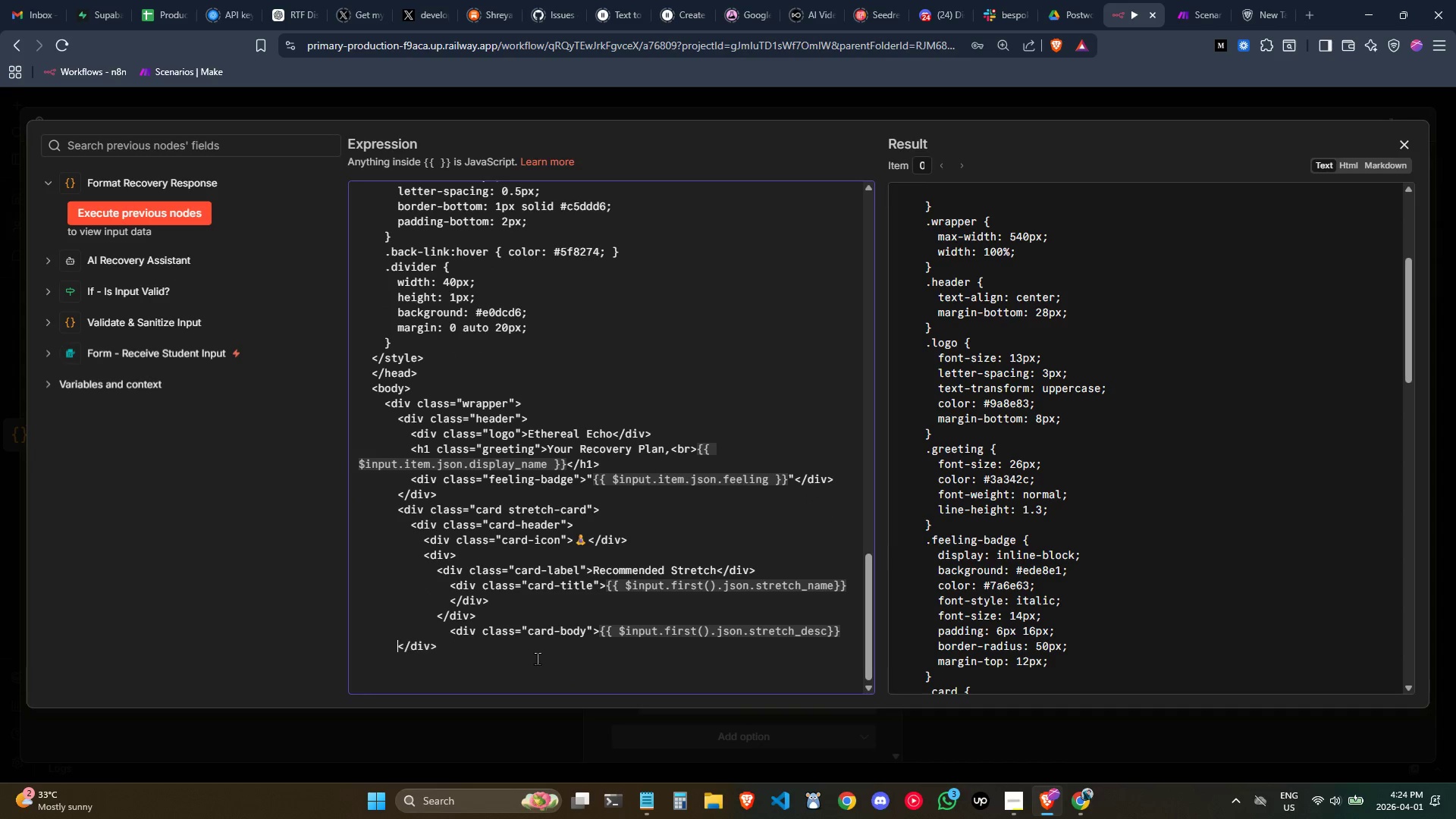 
key(Space)
 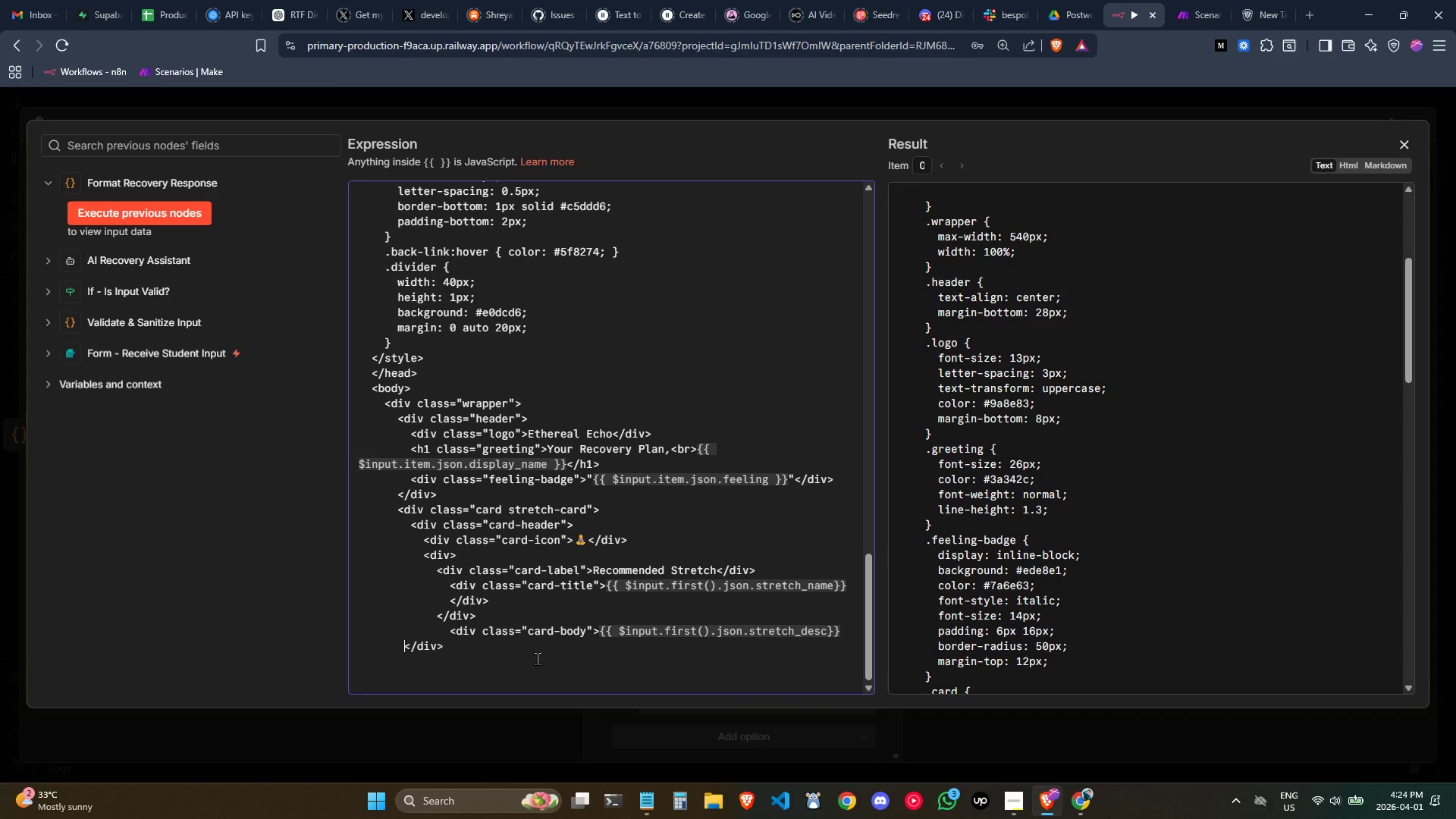 
key(Space)
 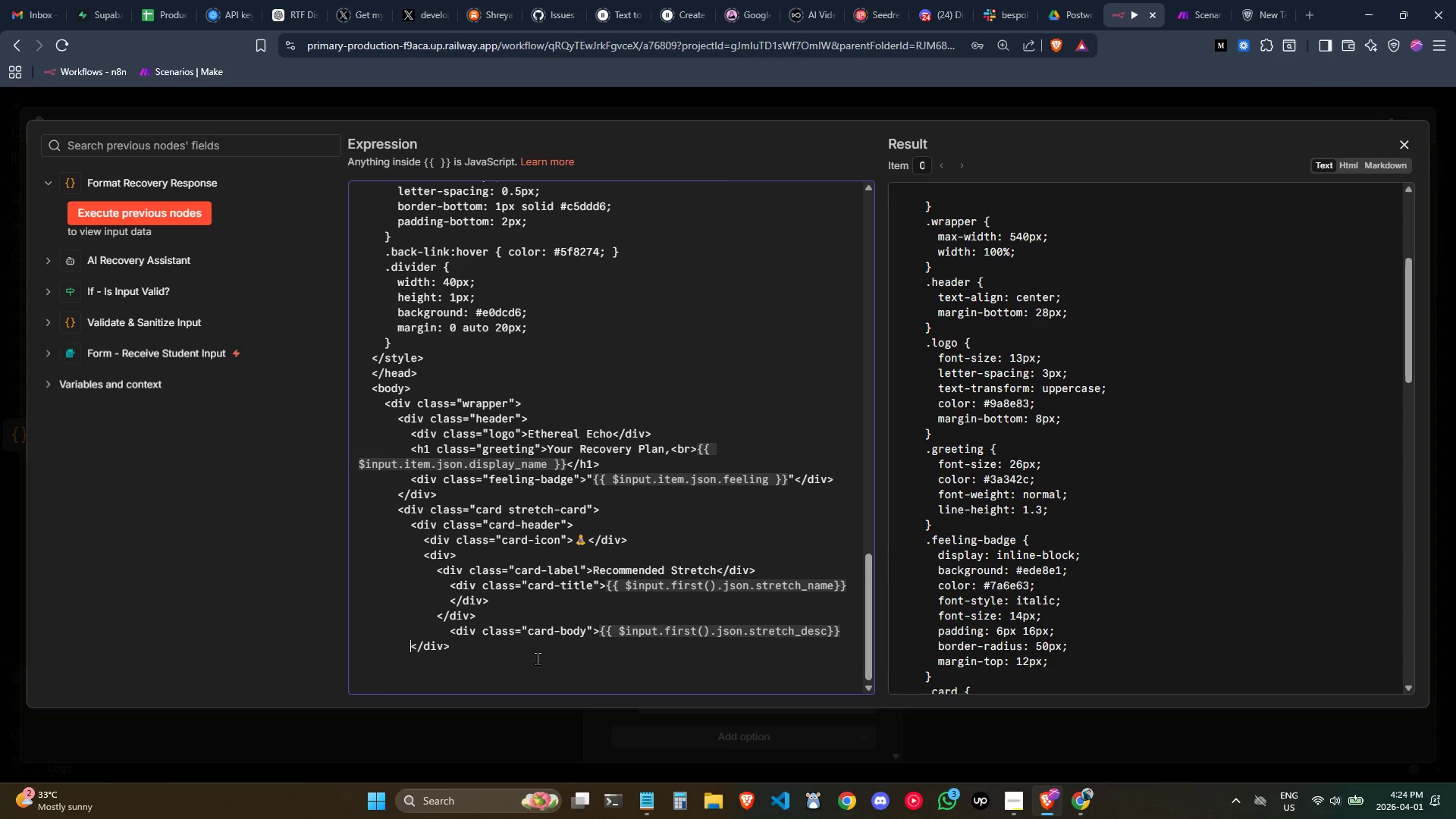 
key(Space)
 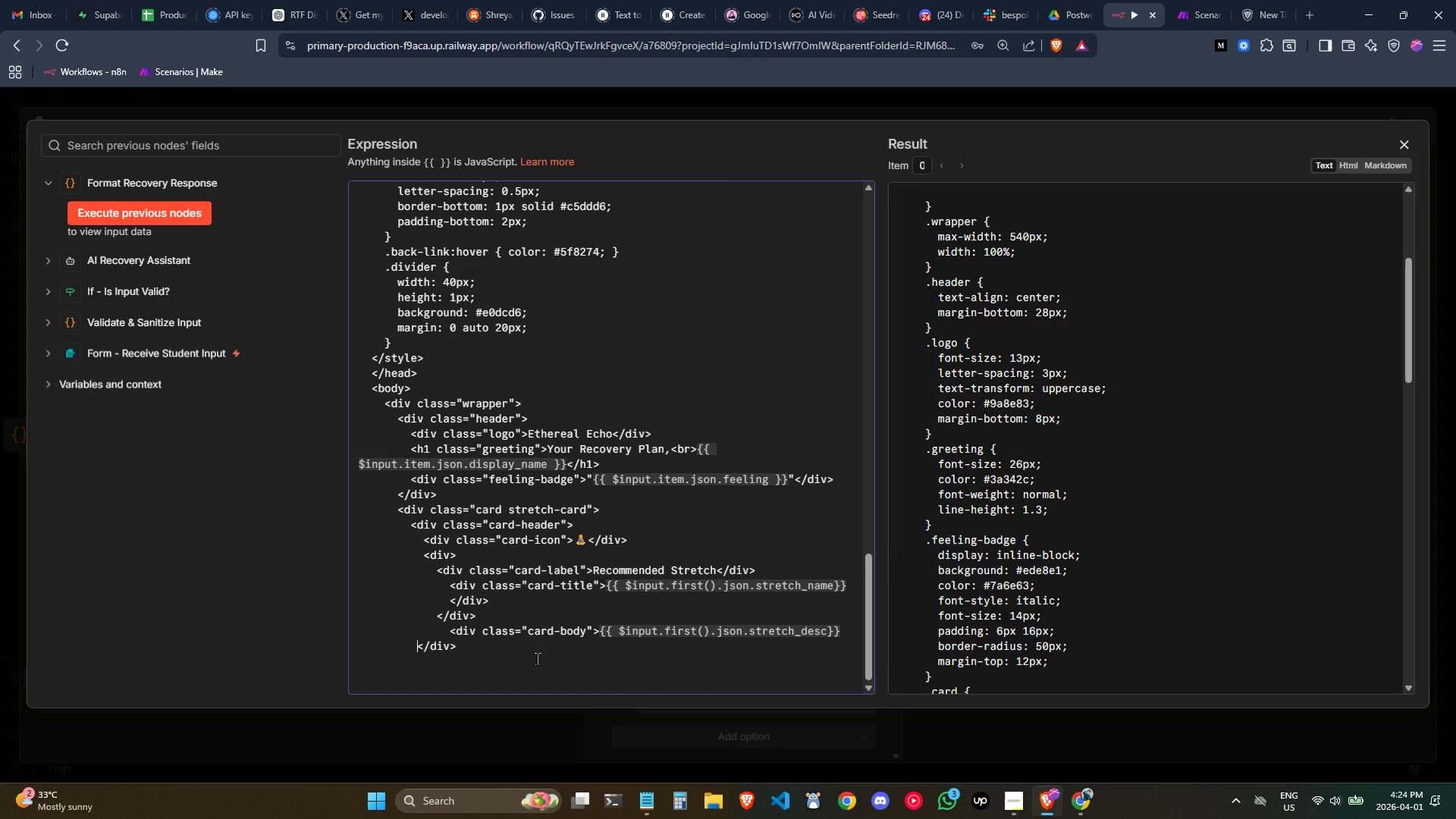 
key(Space)
 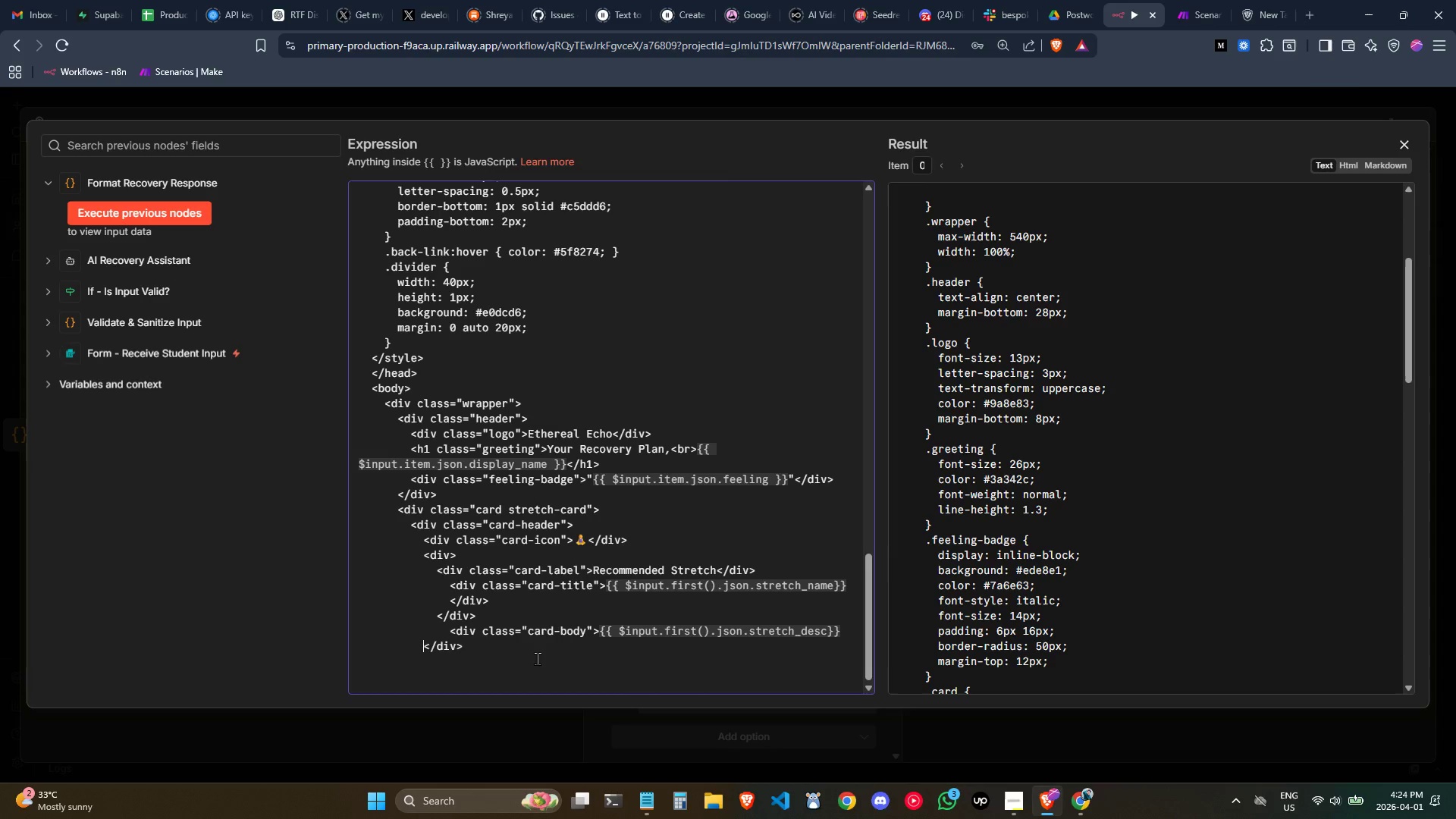 
key(Space)
 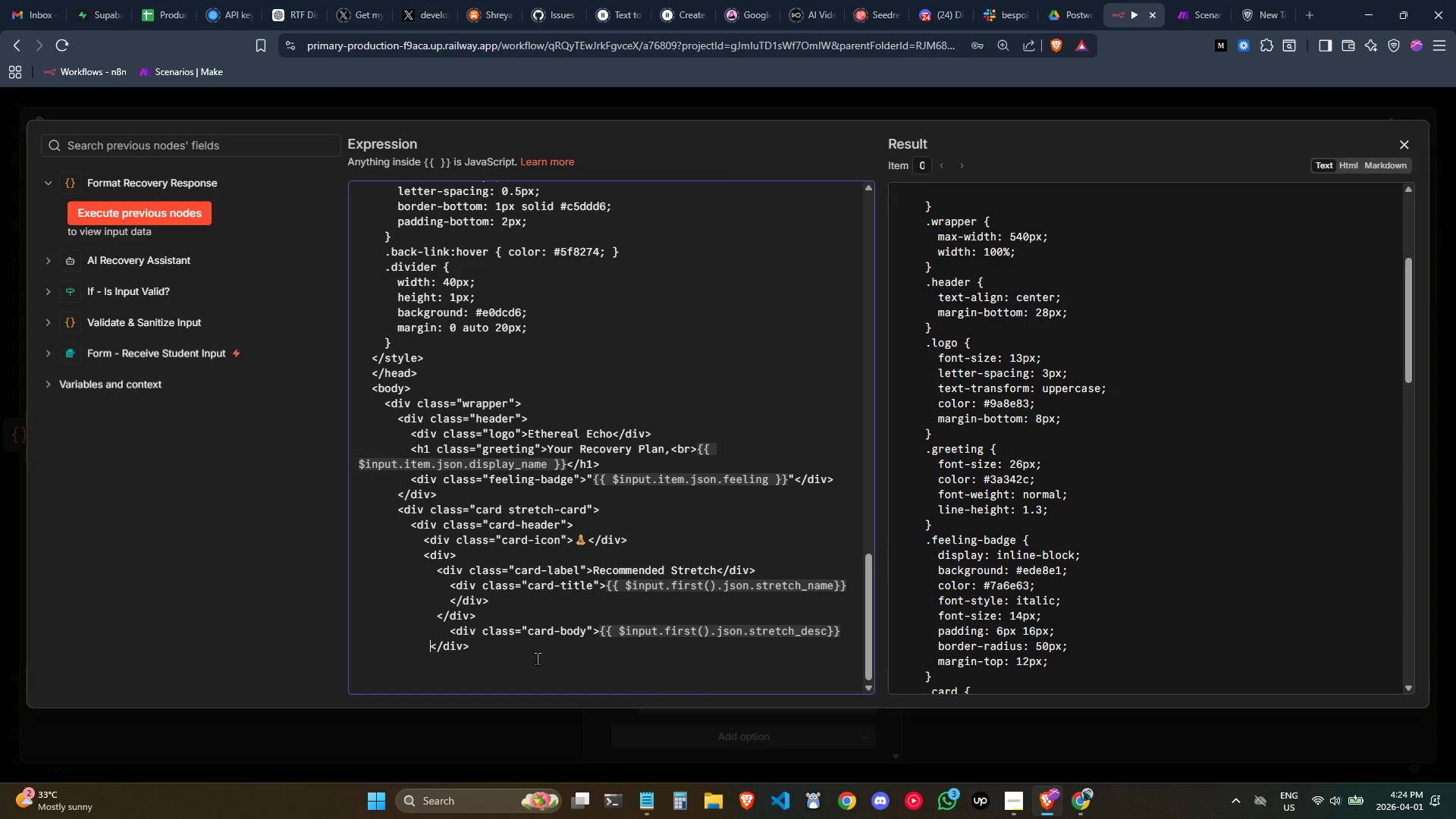 
key(Space)
 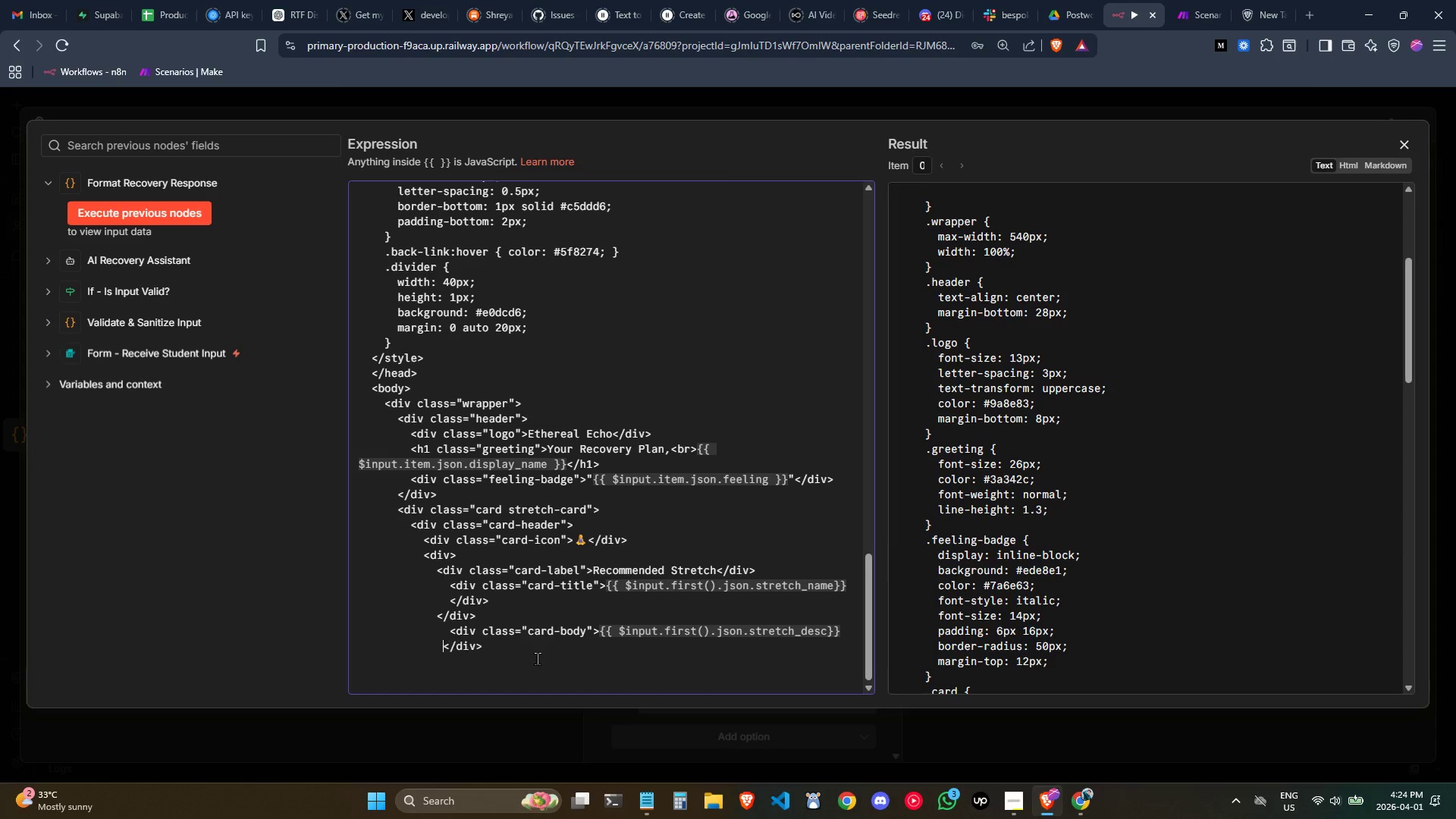 
key(Space)
 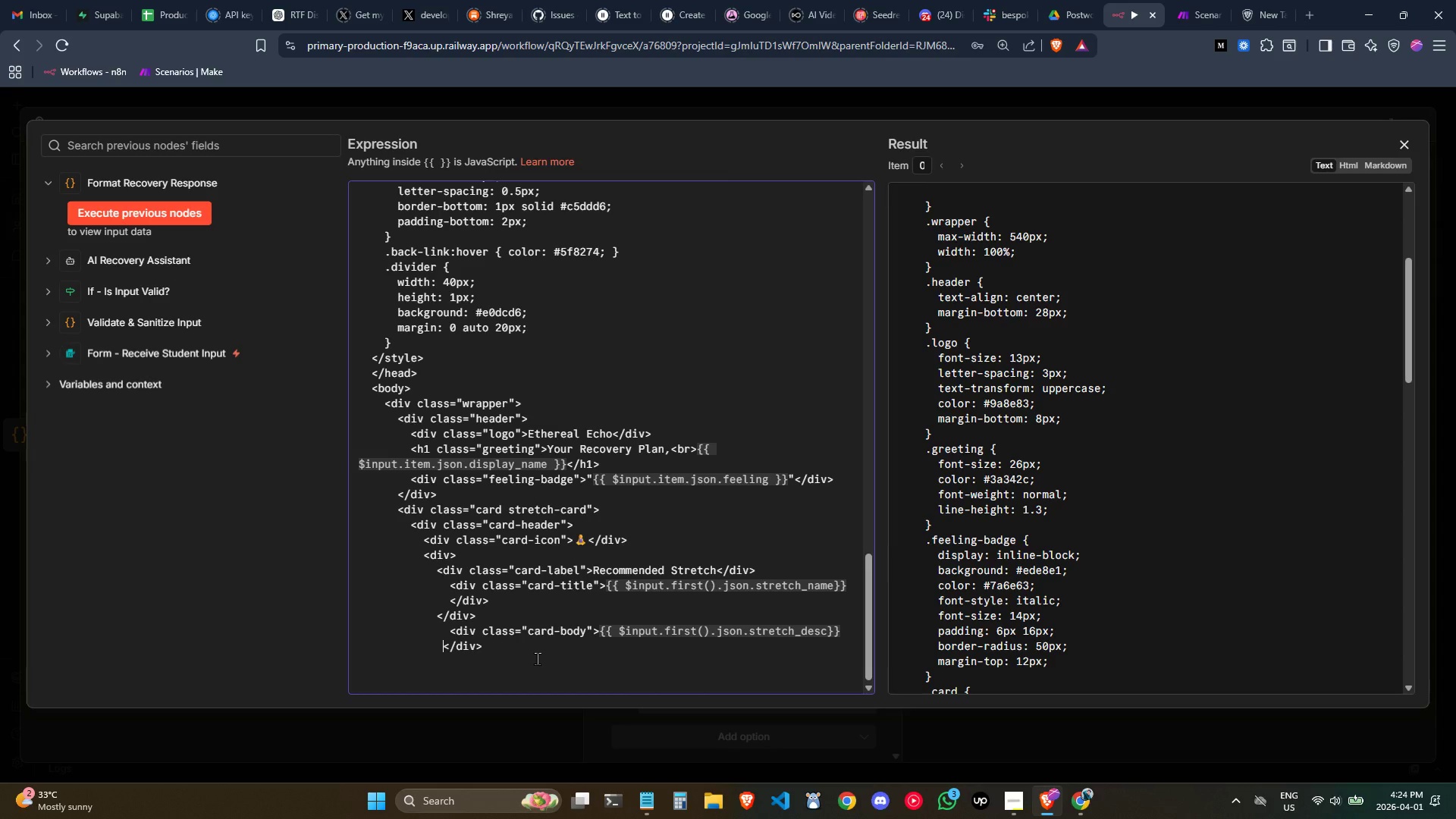 
key(Space)
 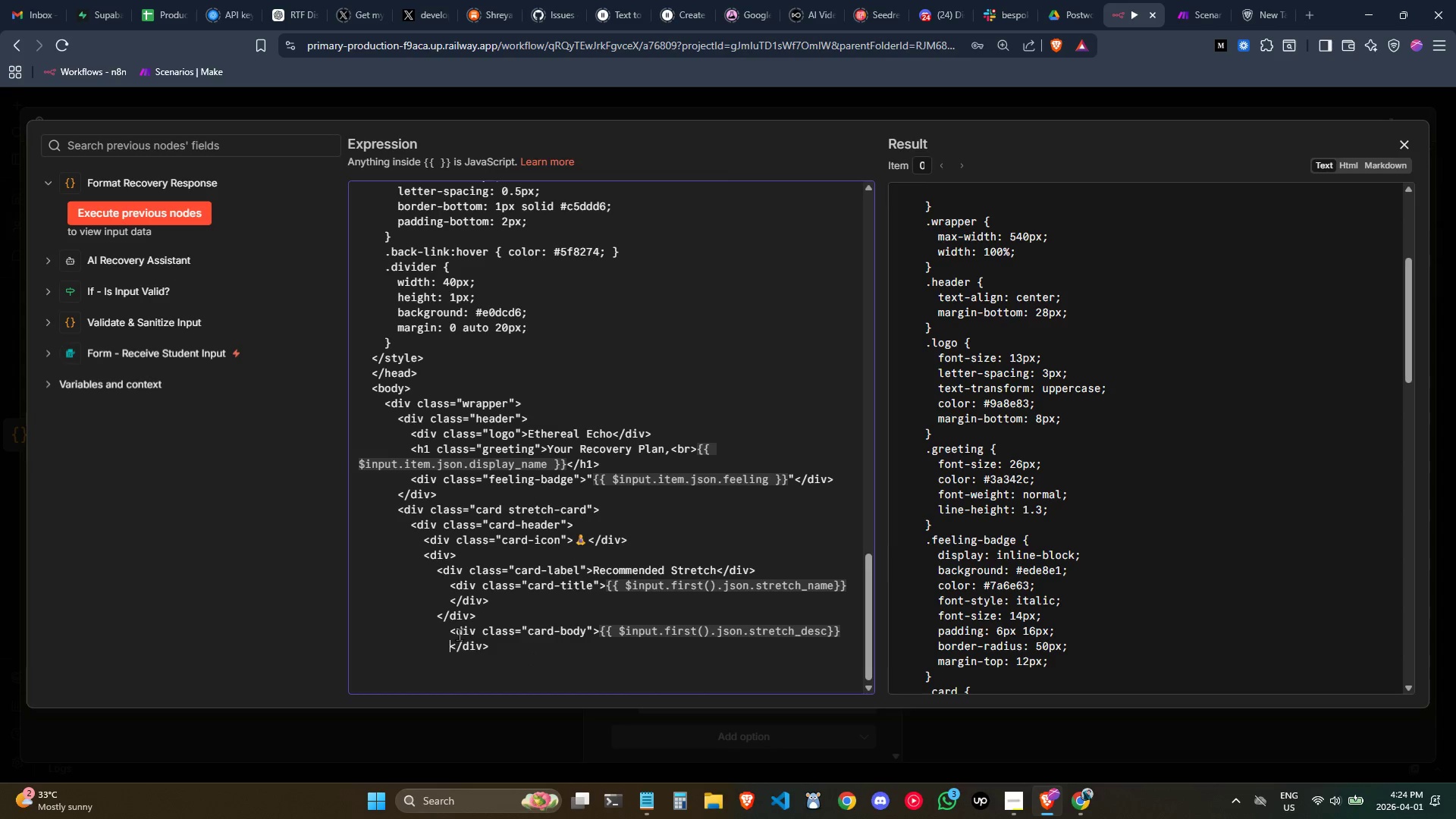 
left_click([453, 628])
 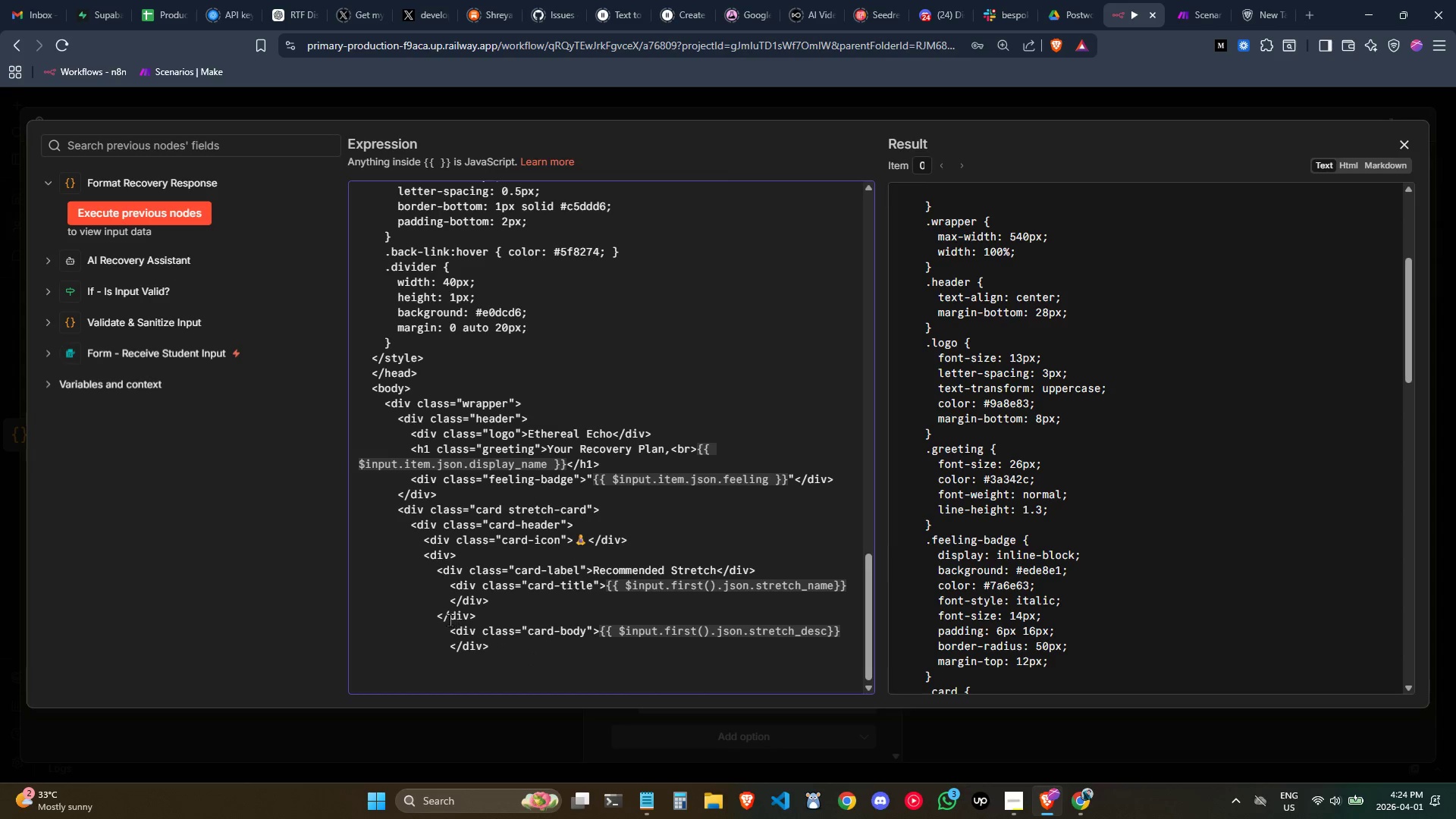 
left_click([436, 616])
 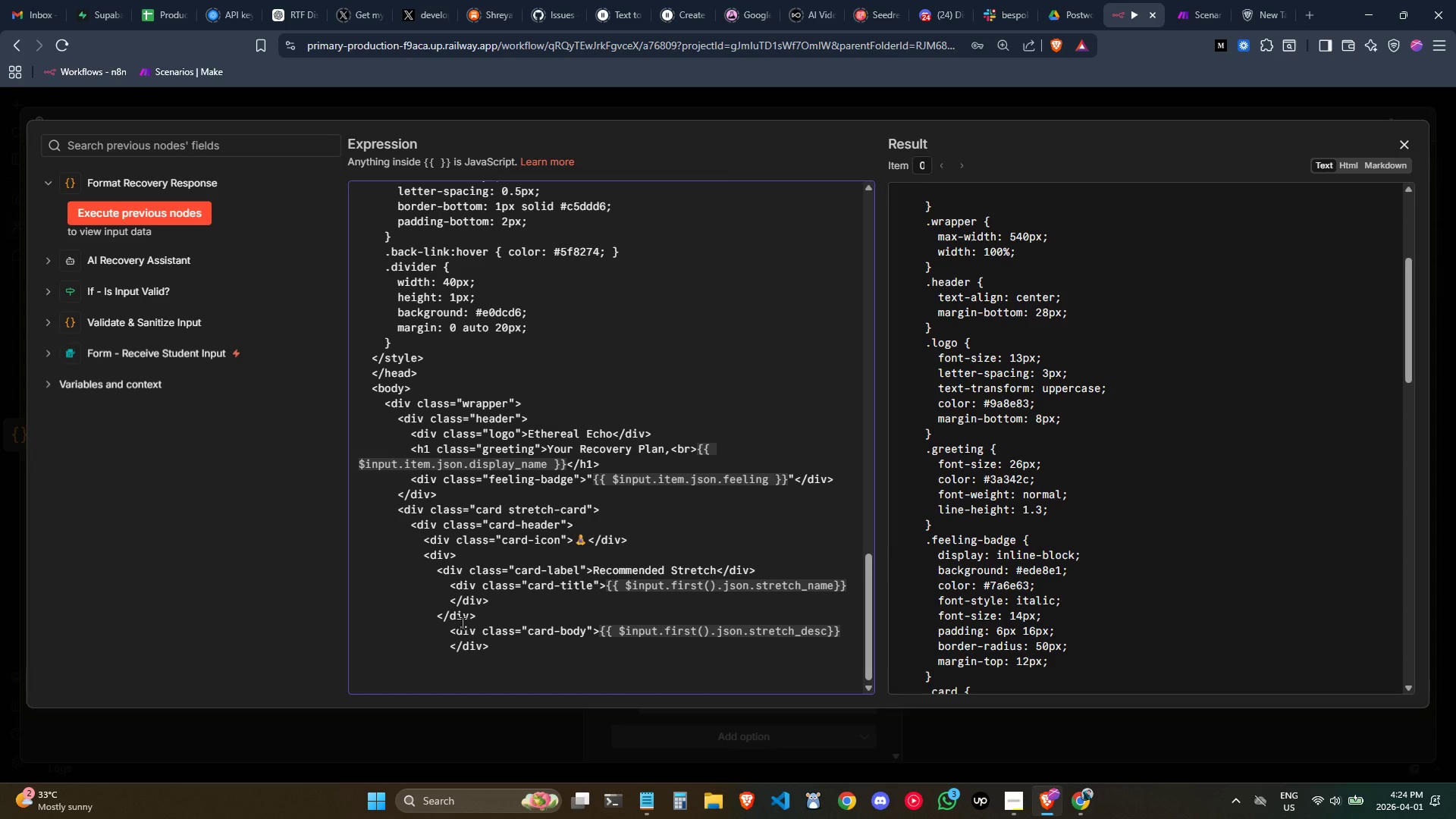 
key(Space)
 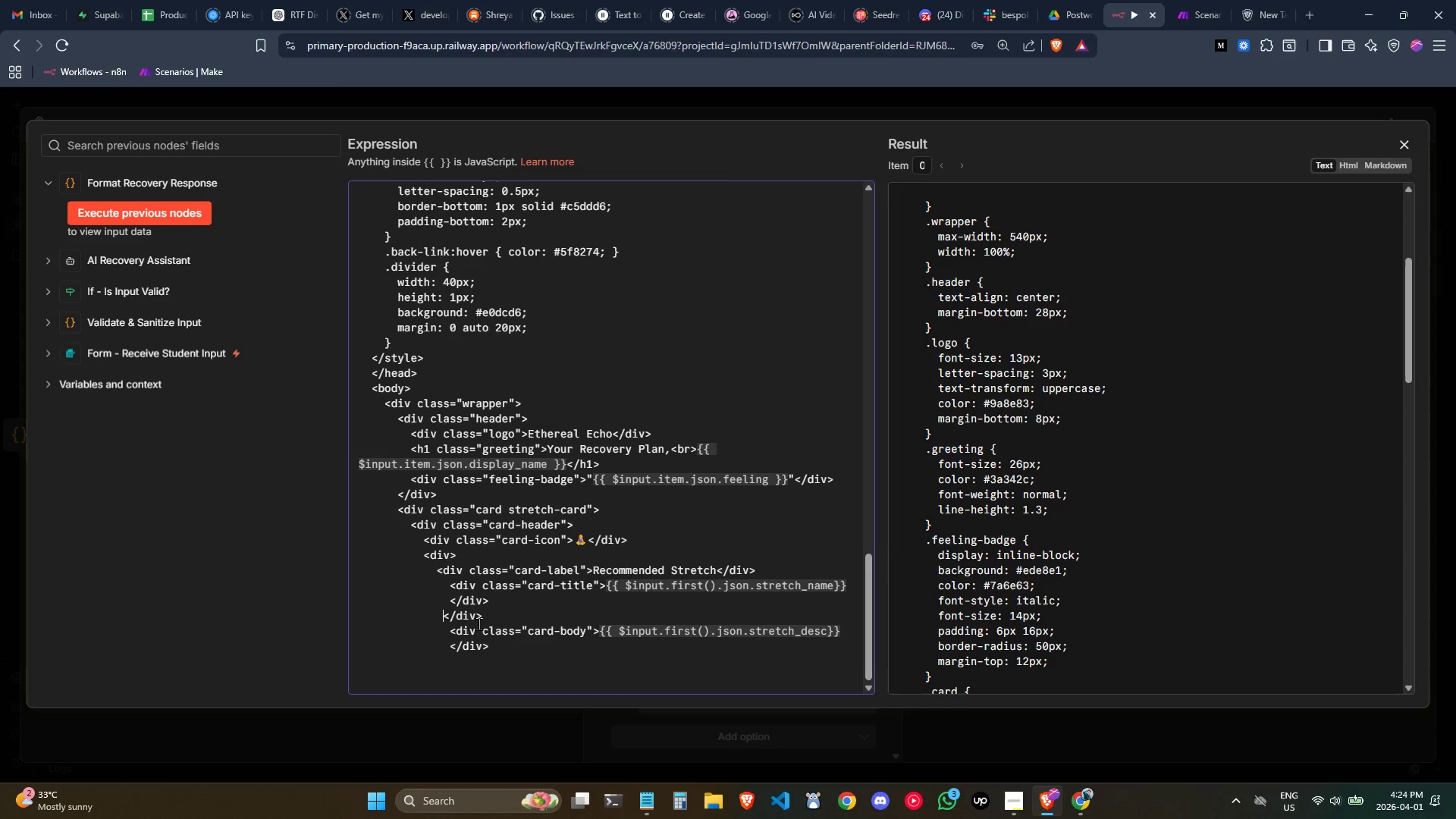 
key(Space)
 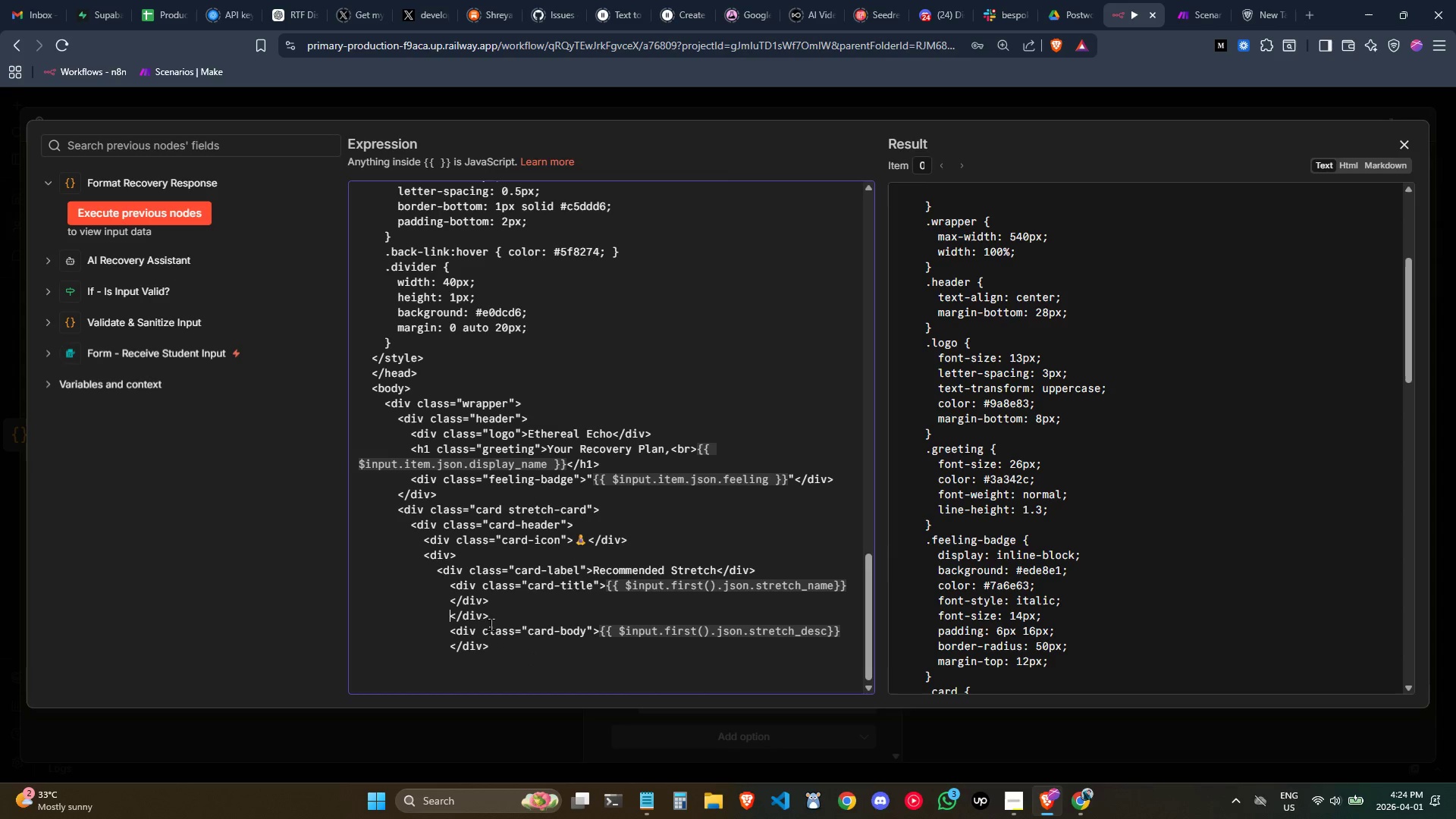 
key(Backspace)
 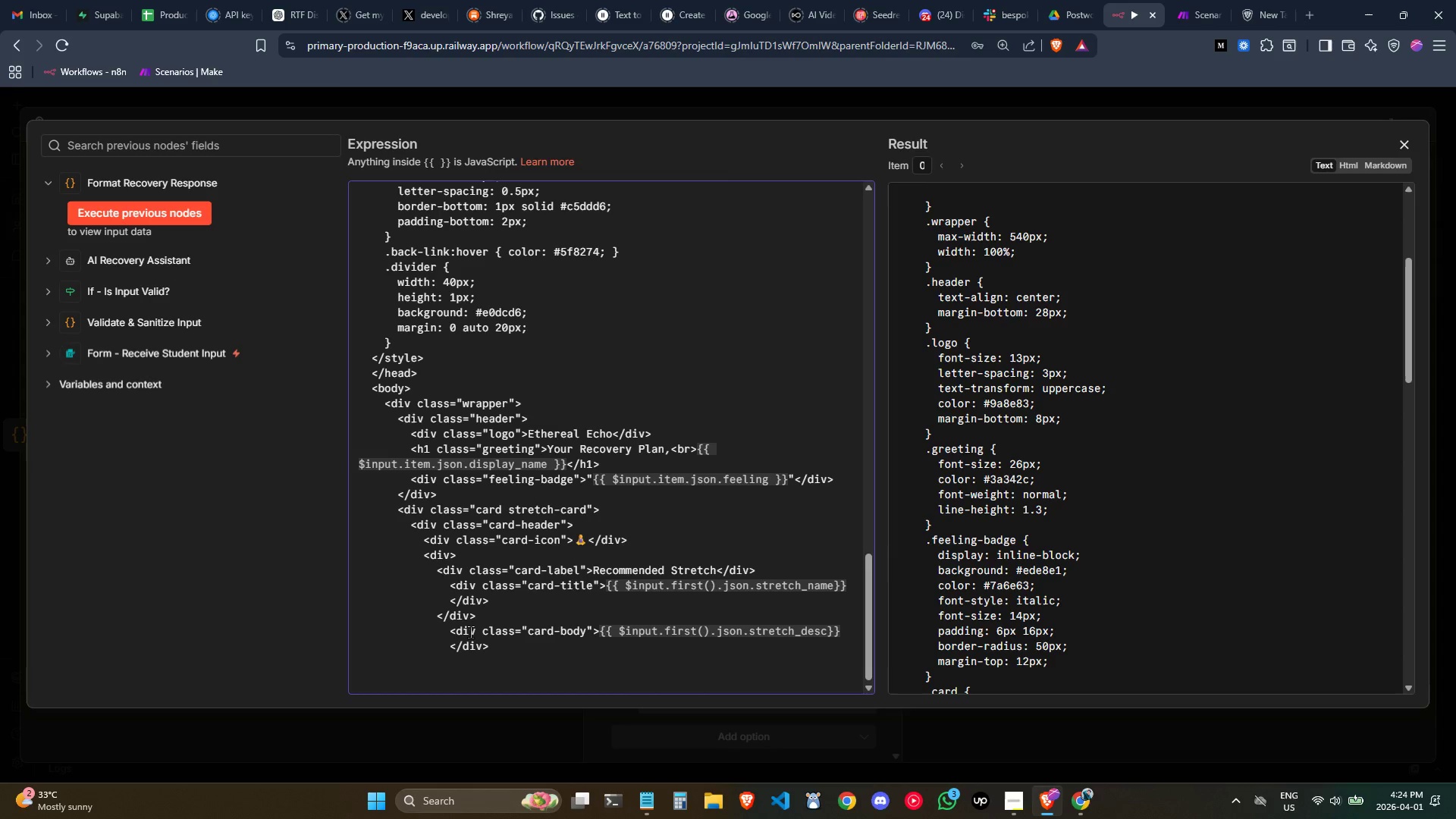 
wait(7.72)
 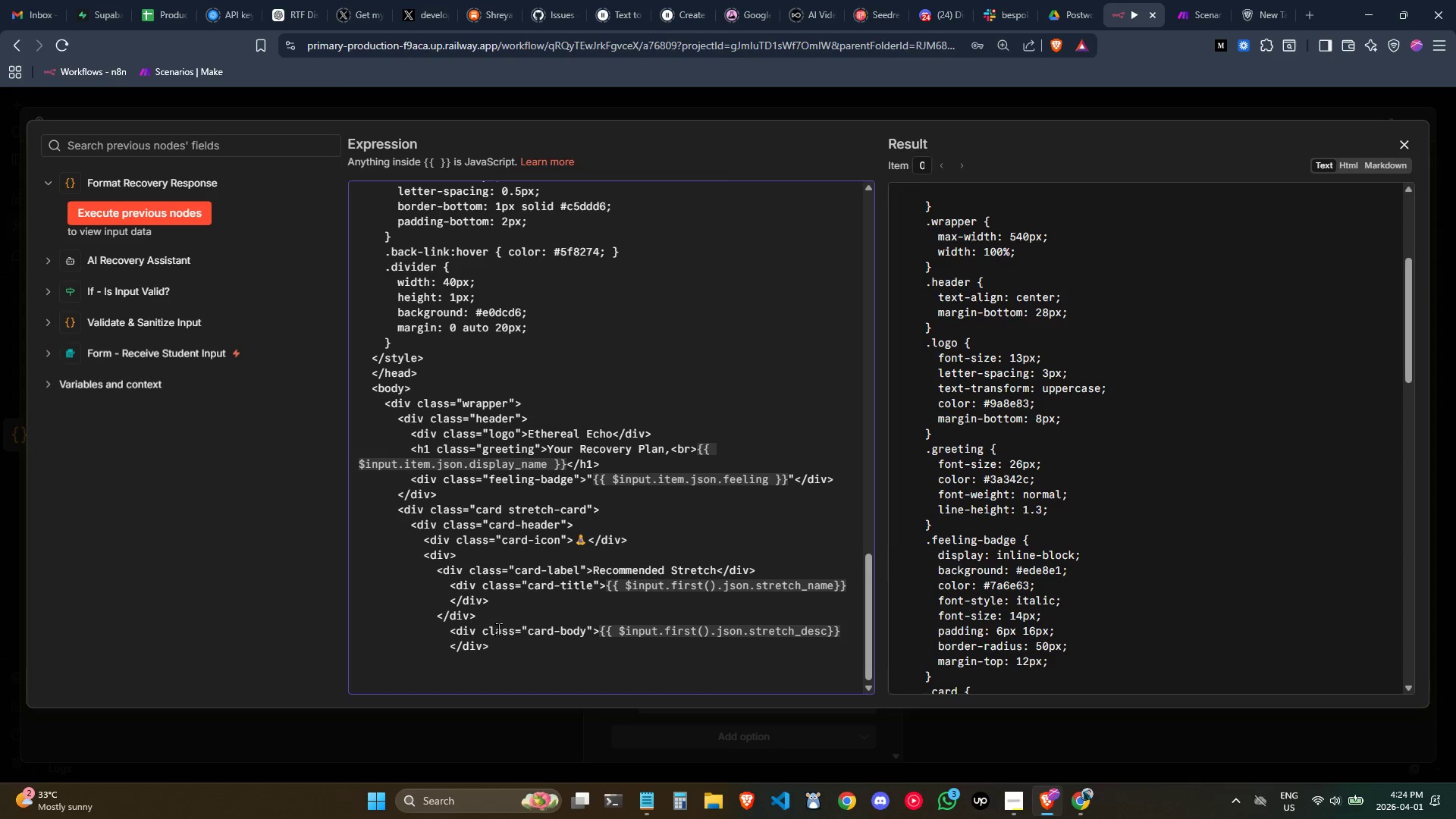 
left_click([450, 634])
 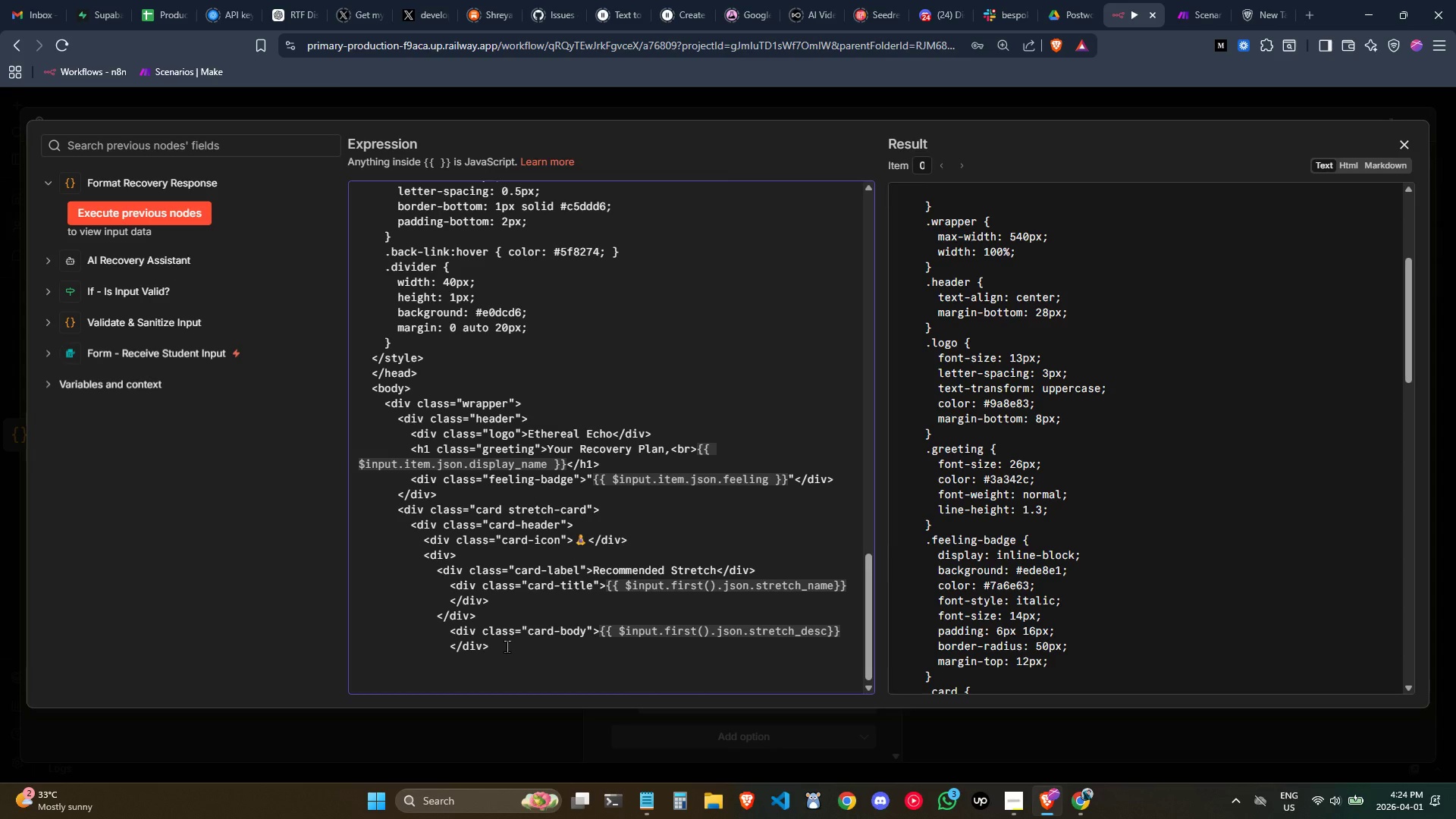 
key(ArrowLeft)
 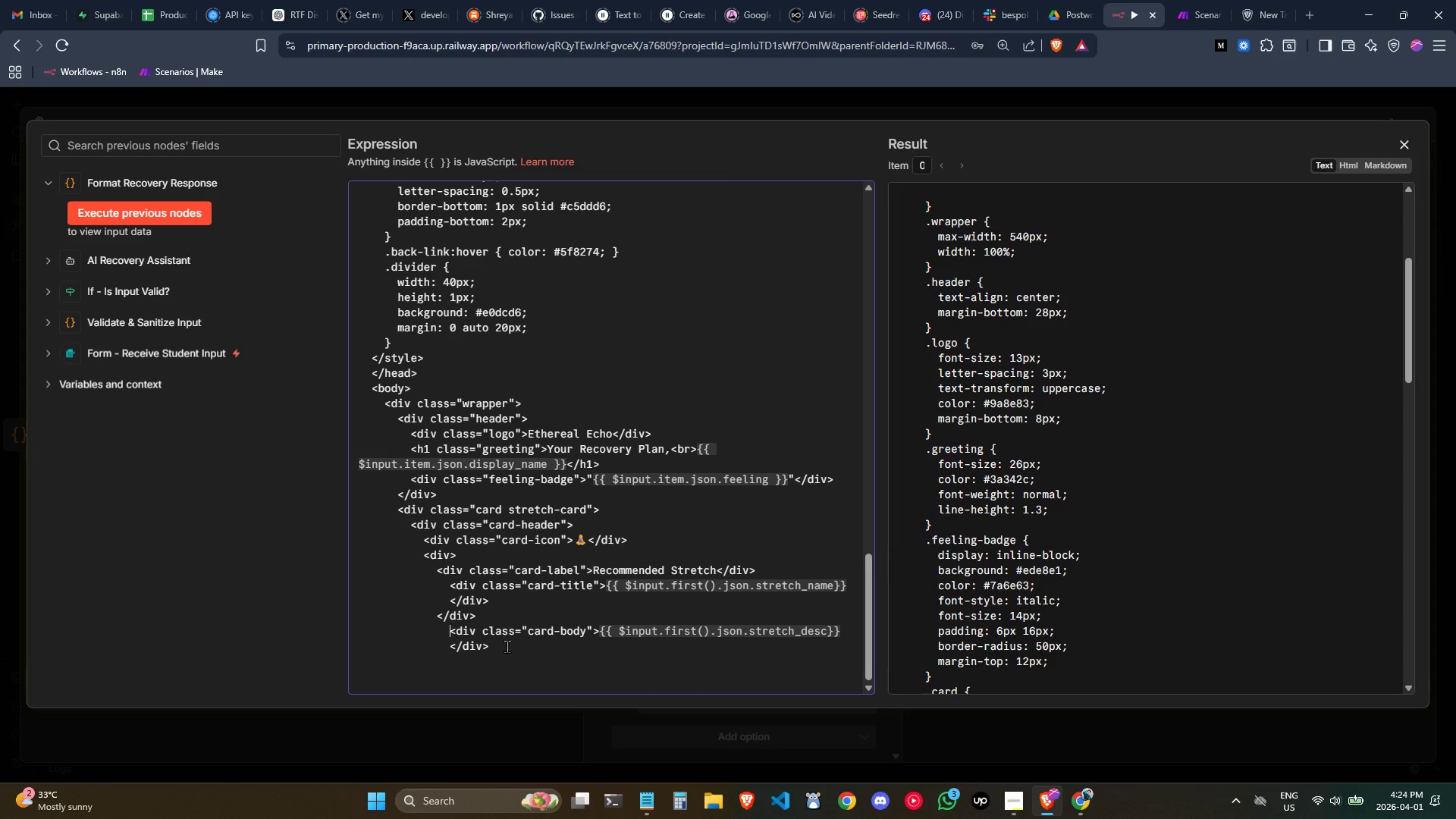 
key(ArrowRight)
 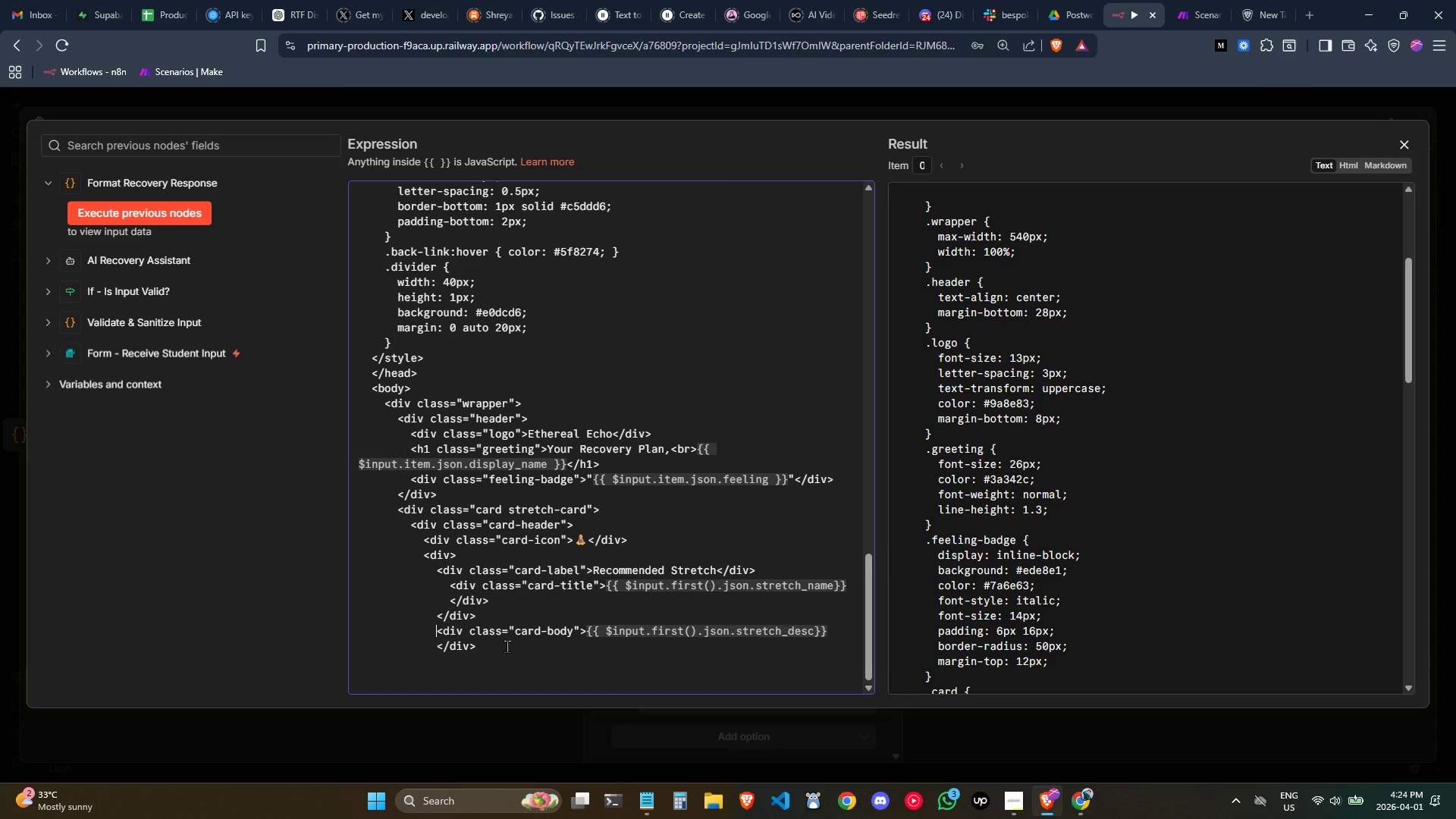 
key(Backspace)
 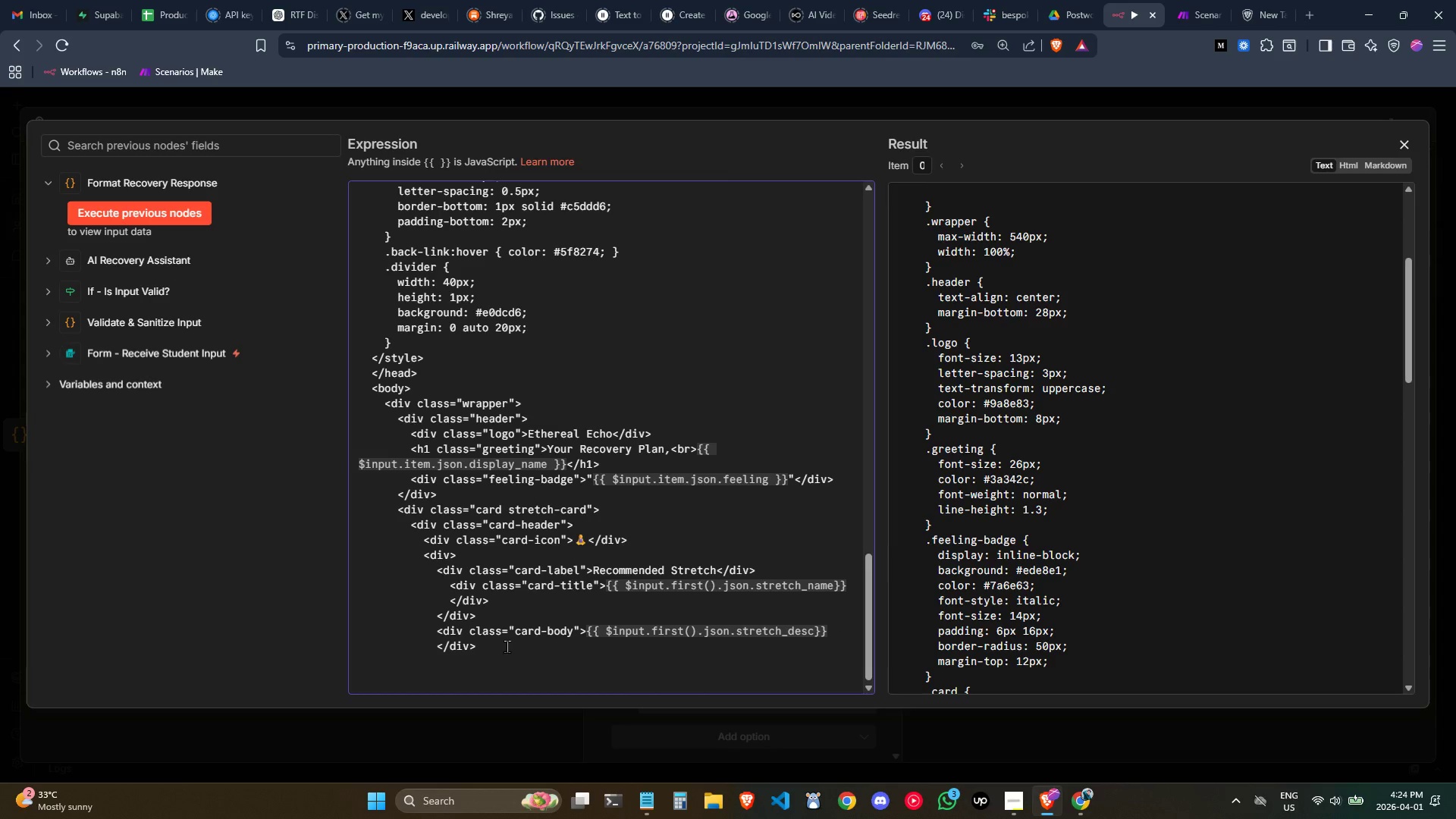 
left_click([554, 652])
 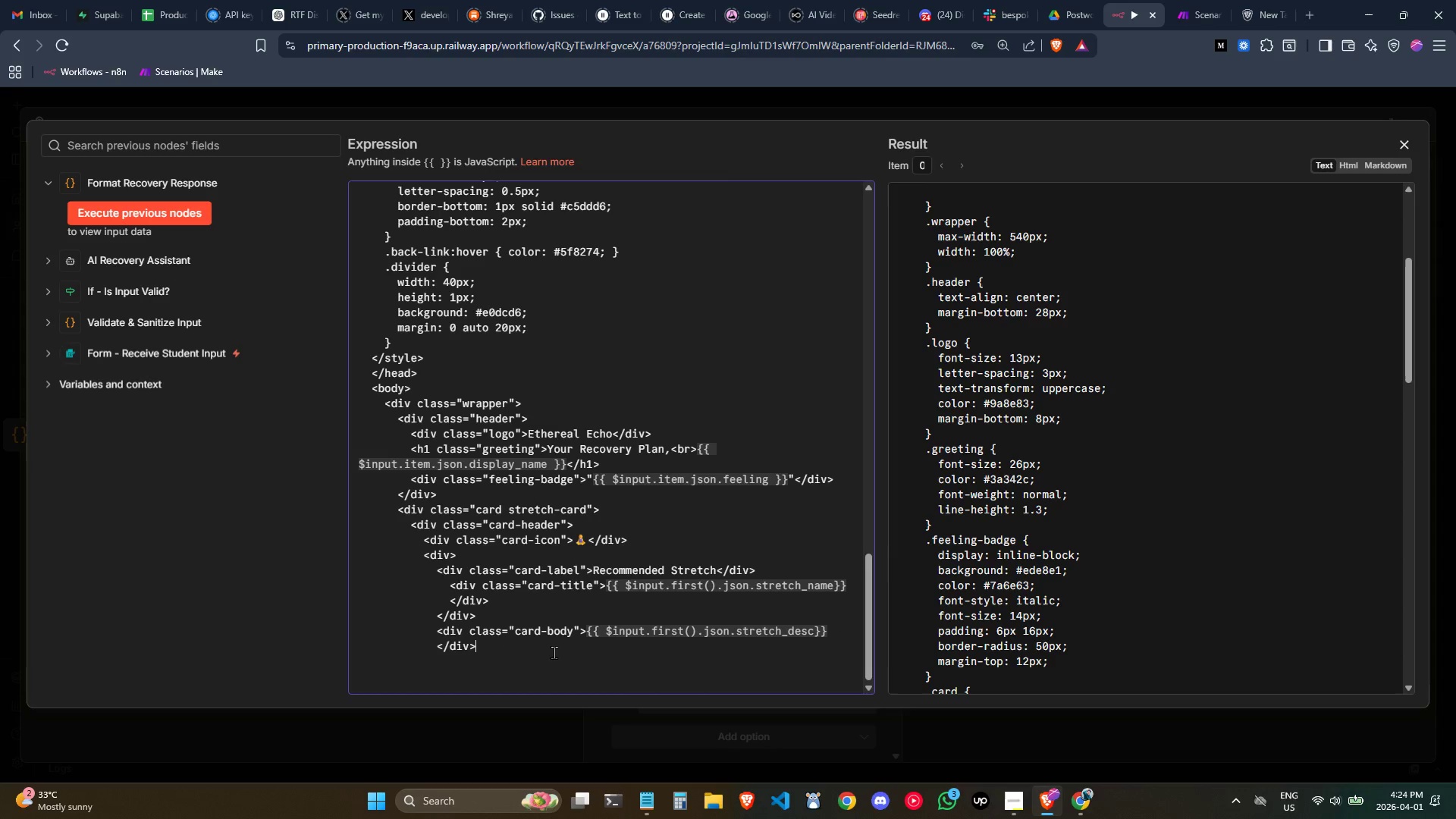 
key(Control+ControlLeft)
 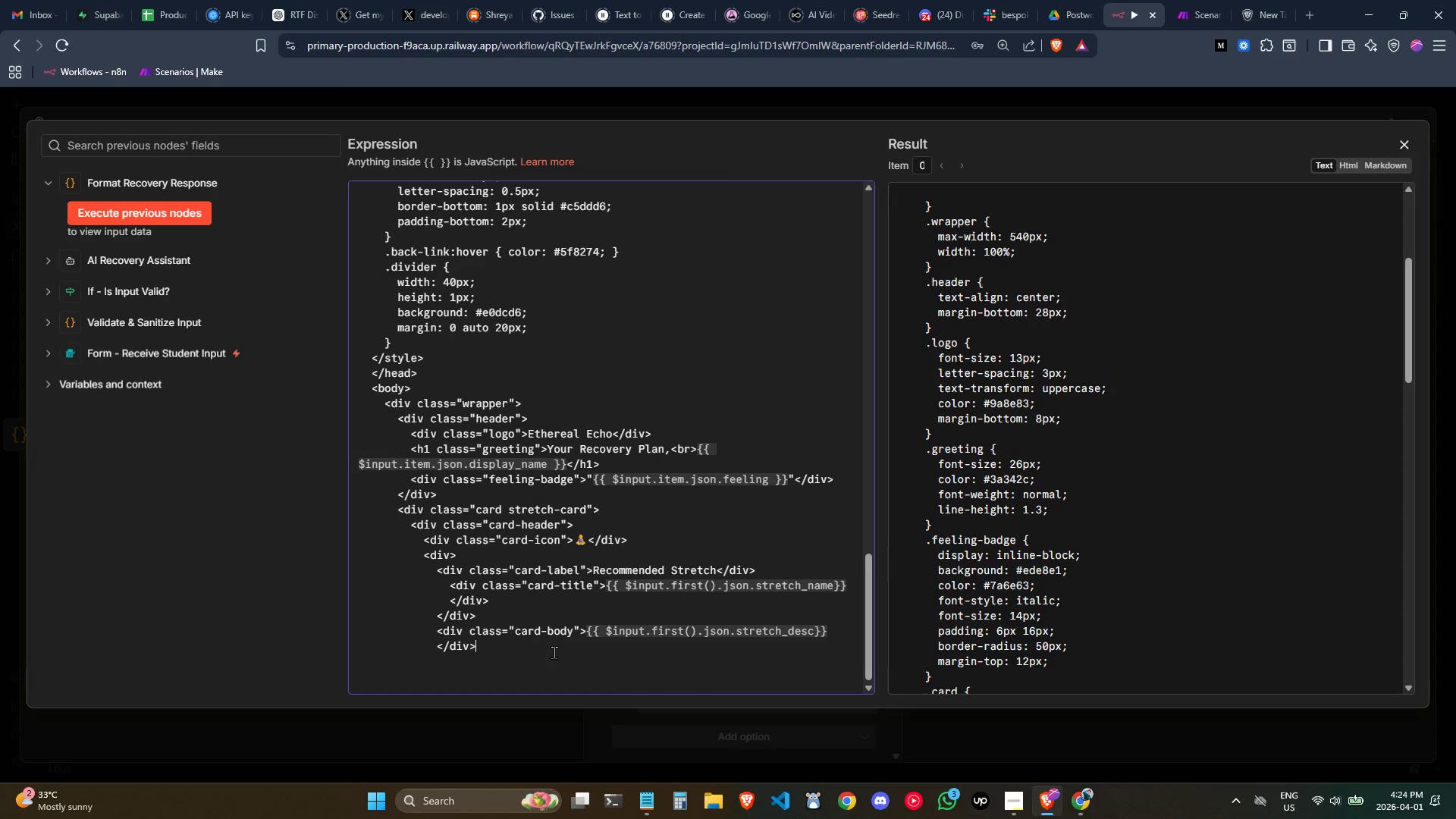 
key(Enter)
 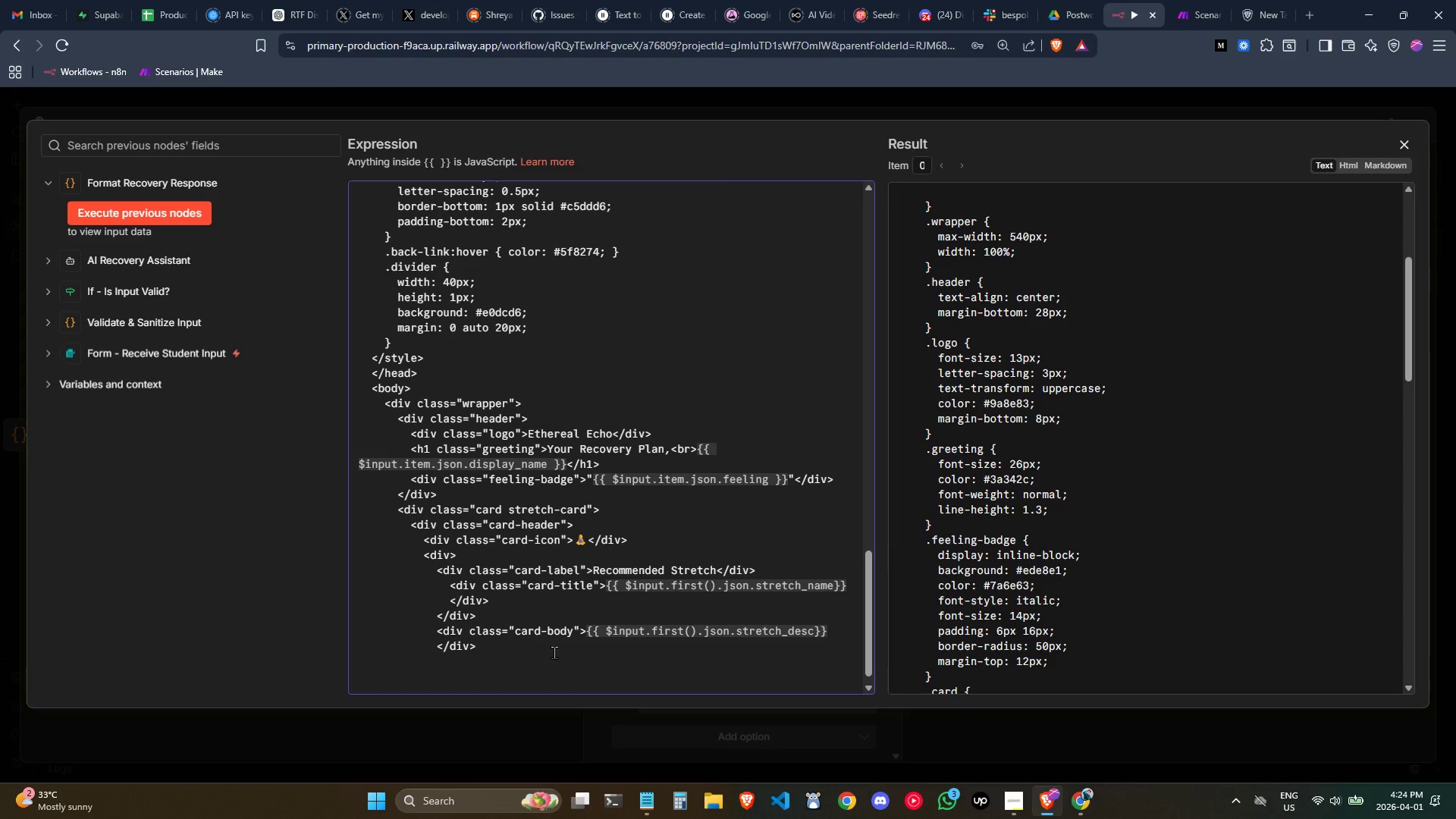 
key(Tab)
key(Tab)
key(Tab)
key(Tab)
key(Tab)
type(<div>)
 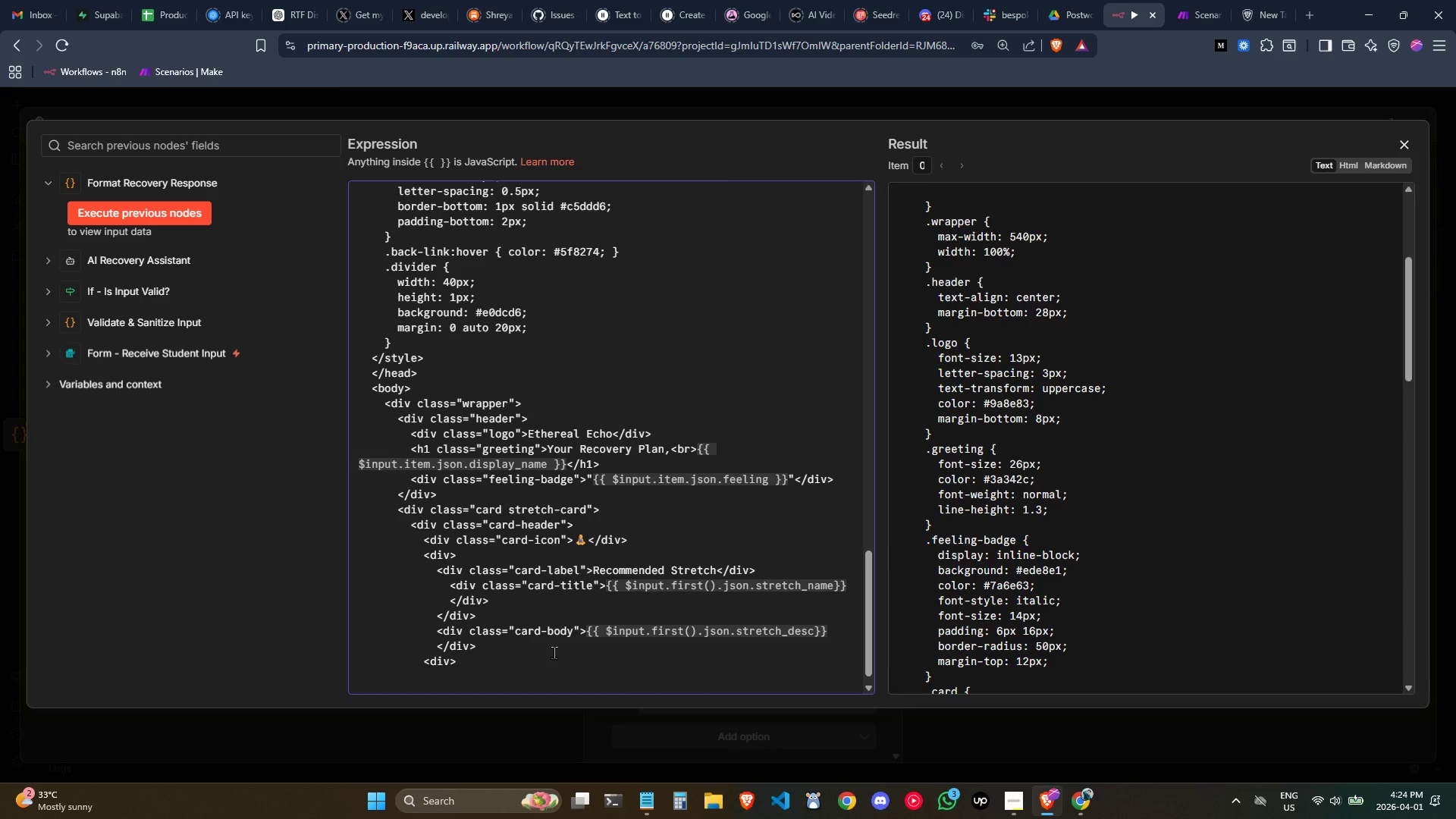 
key(ArrowLeft)
 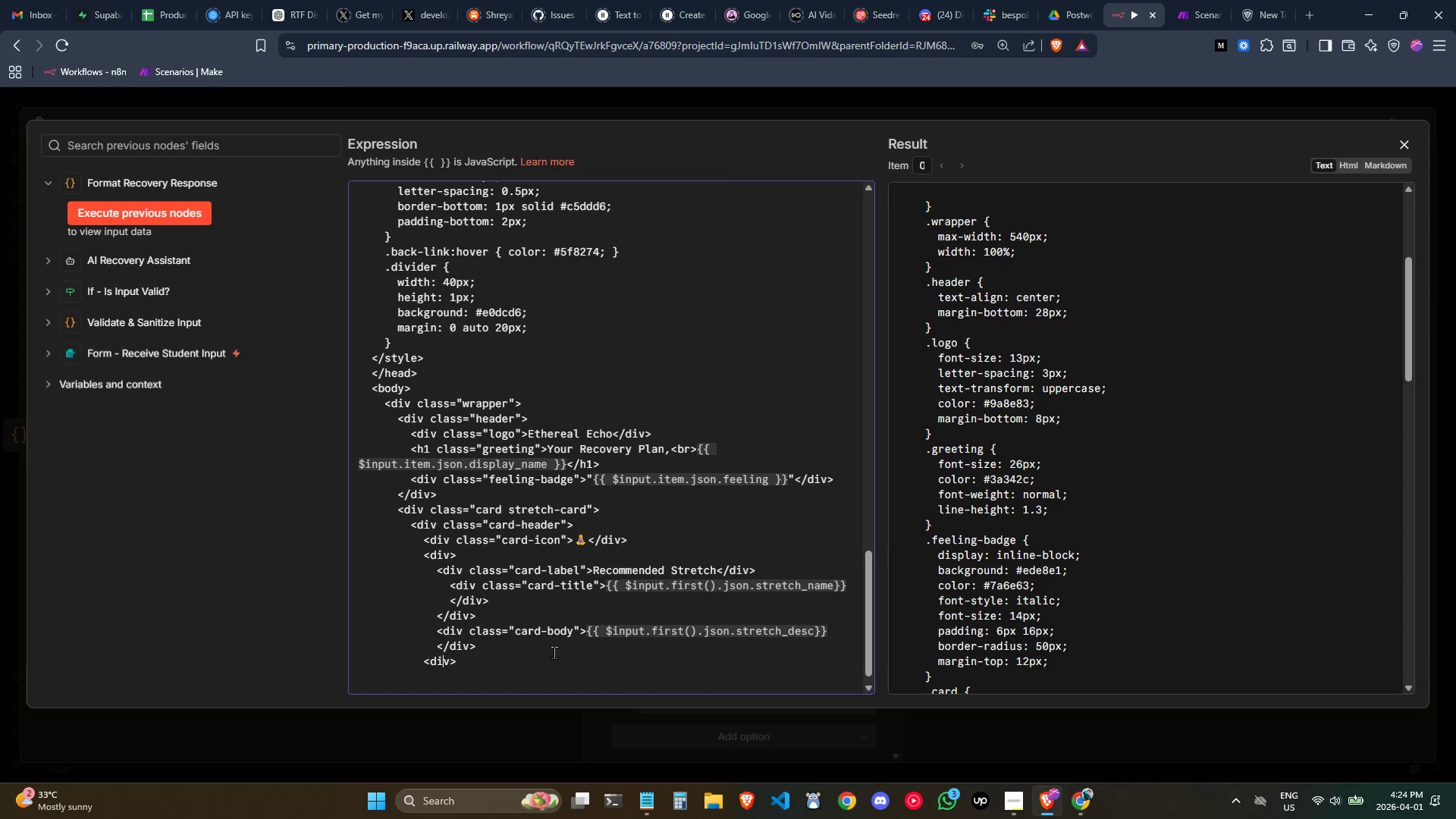 
key(ArrowLeft)
 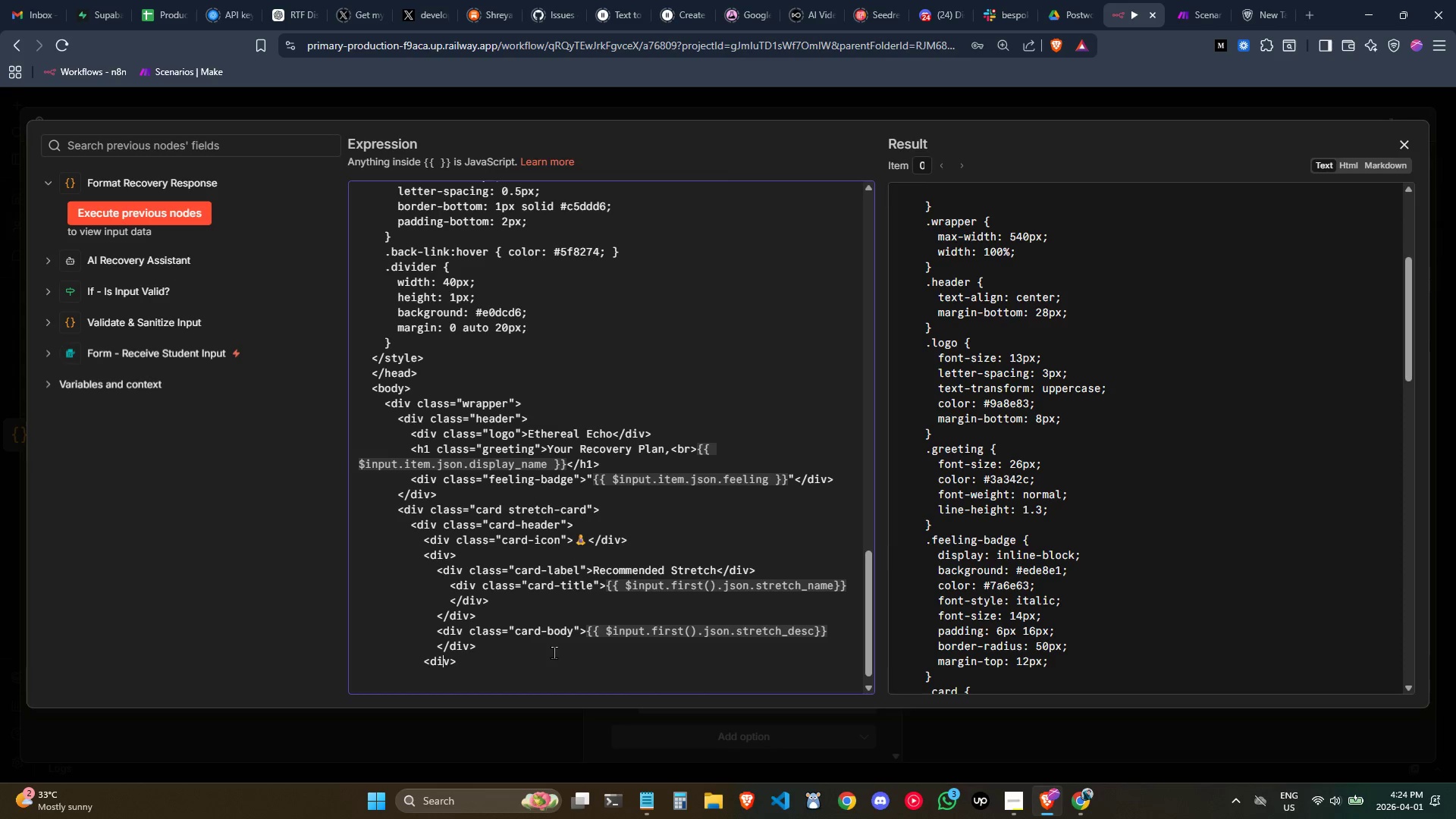 
key(ArrowLeft)
 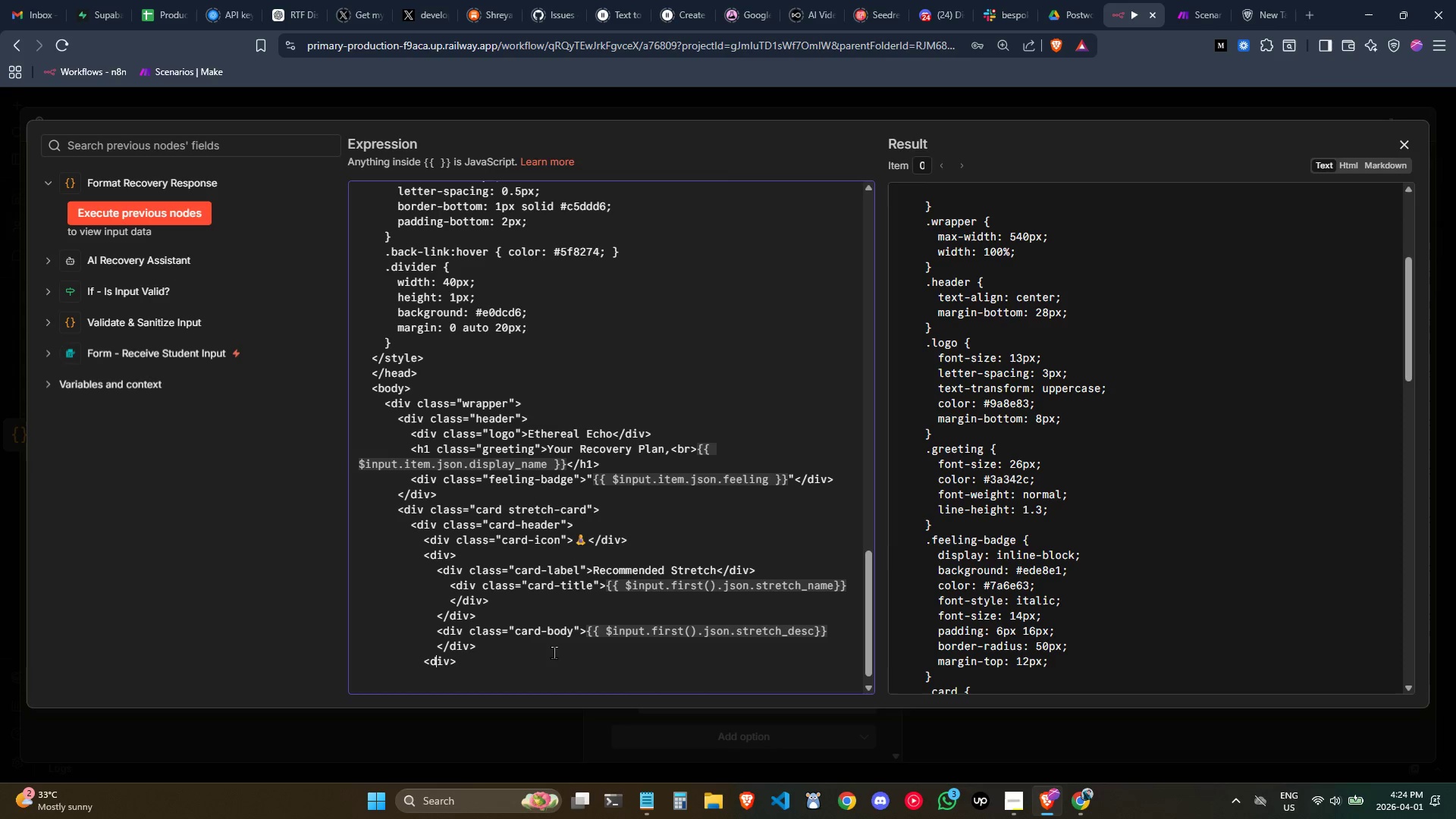 
key(ArrowLeft)
 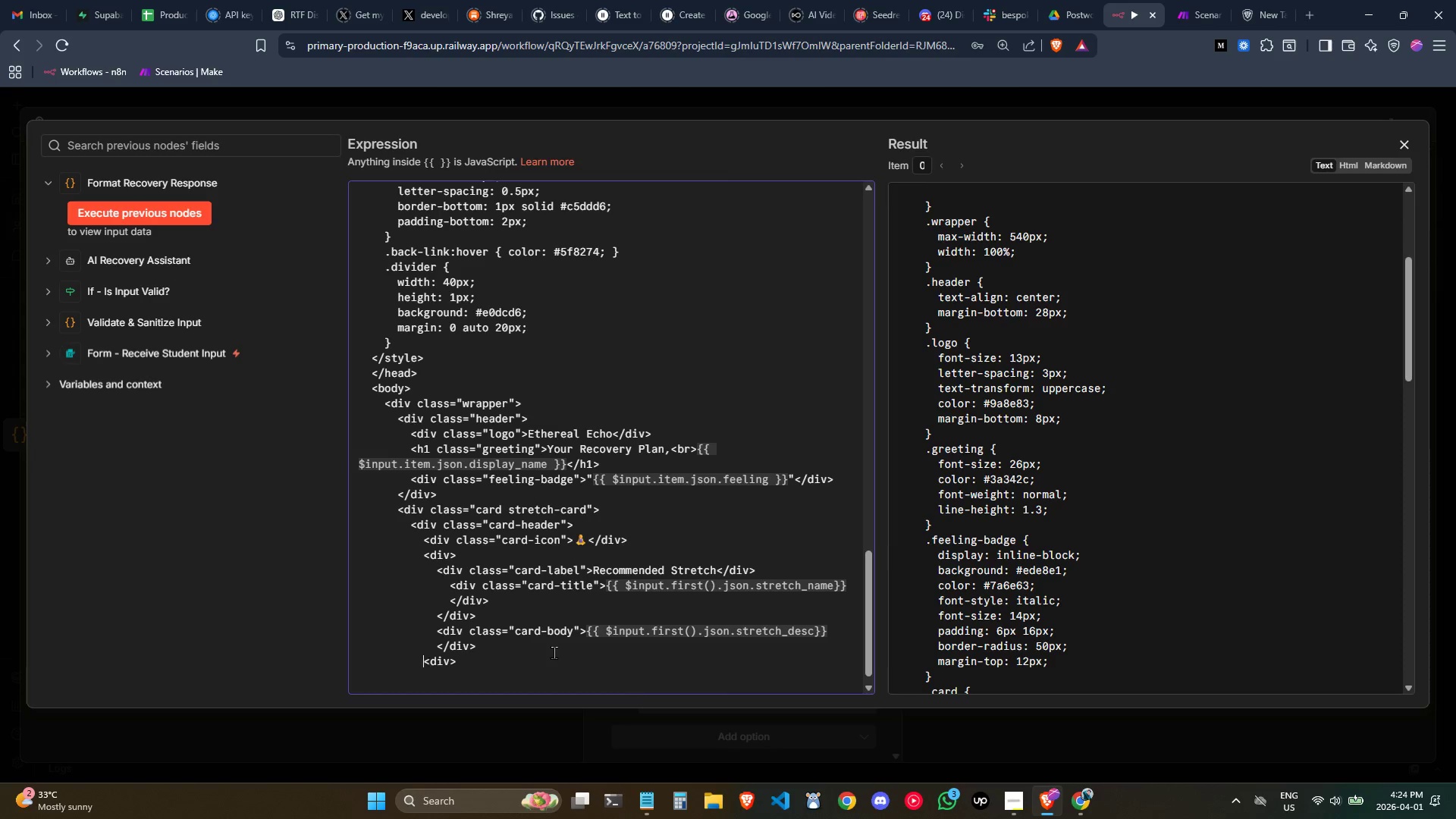 
key(ArrowLeft)
 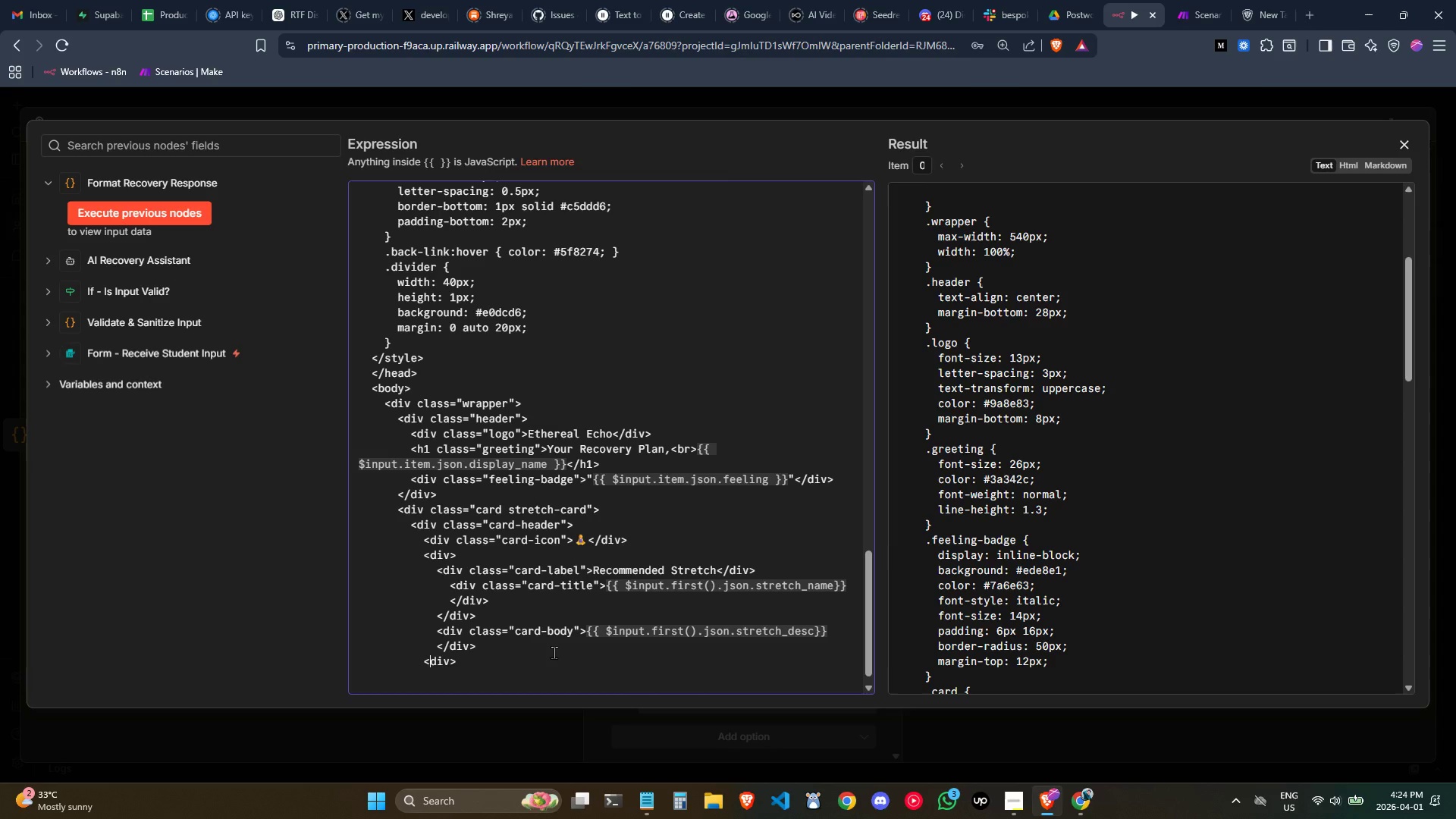 
key(ArrowRight)
 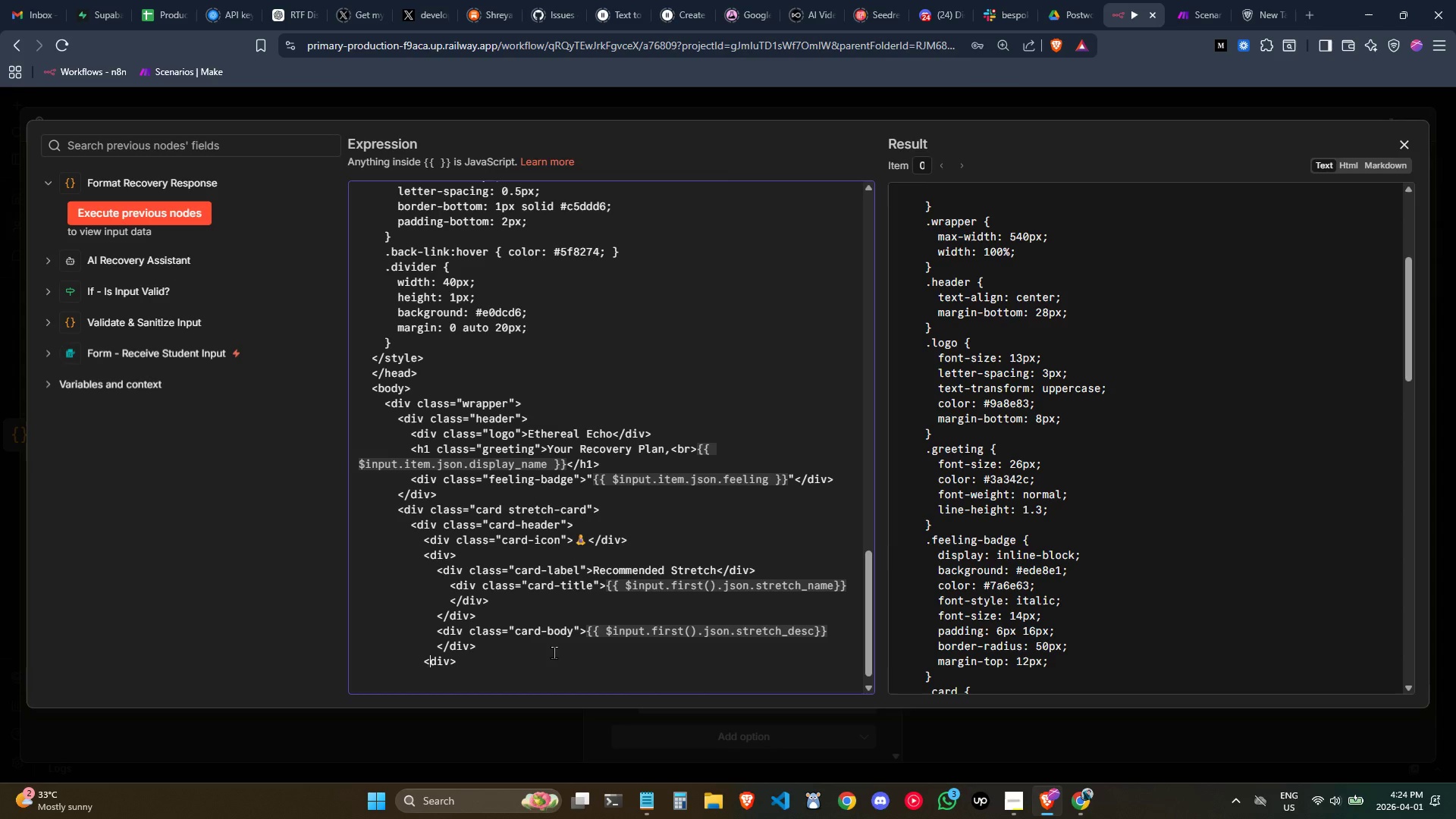 
key(ArrowRight)
 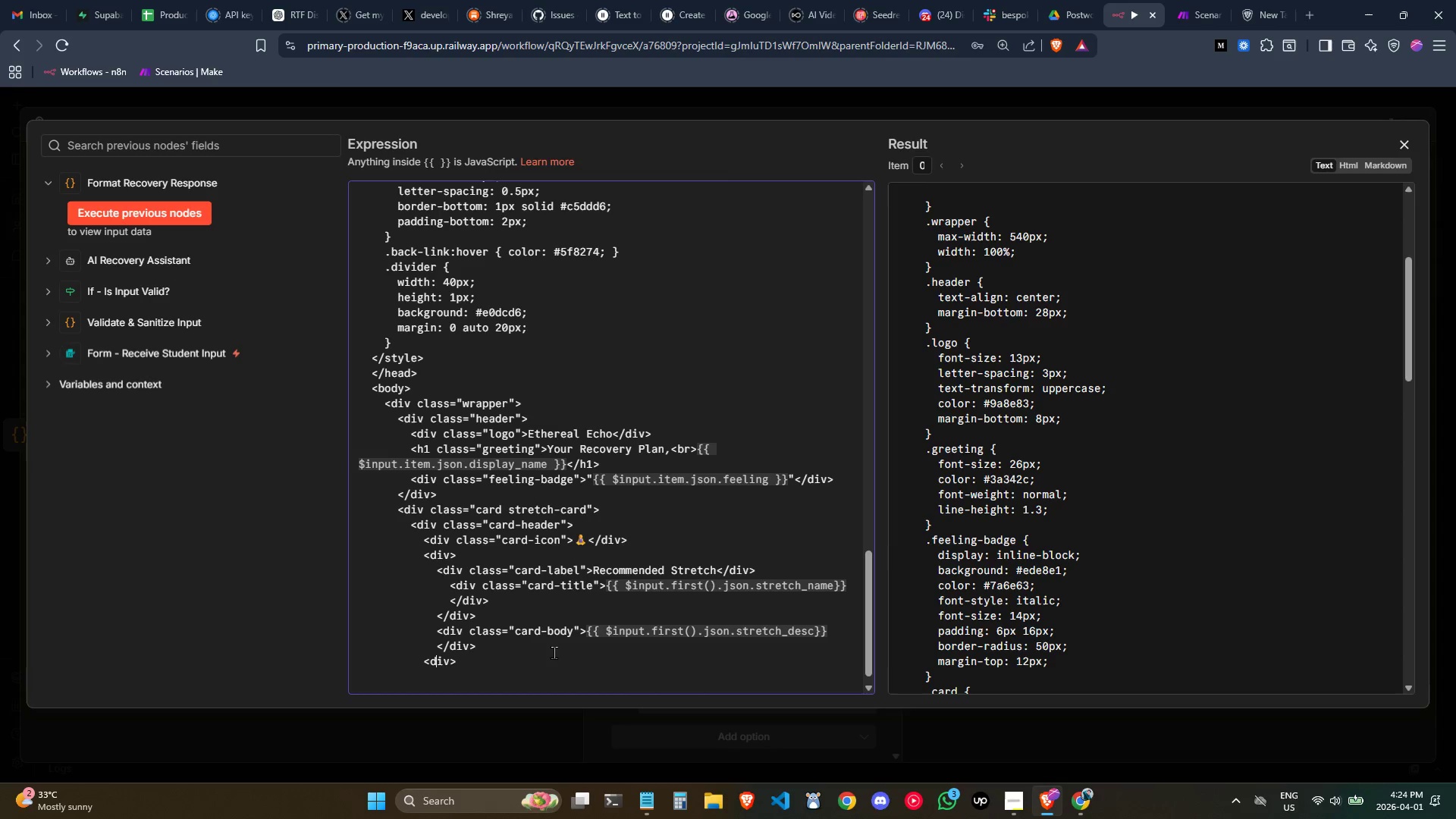 
key(ArrowRight)
 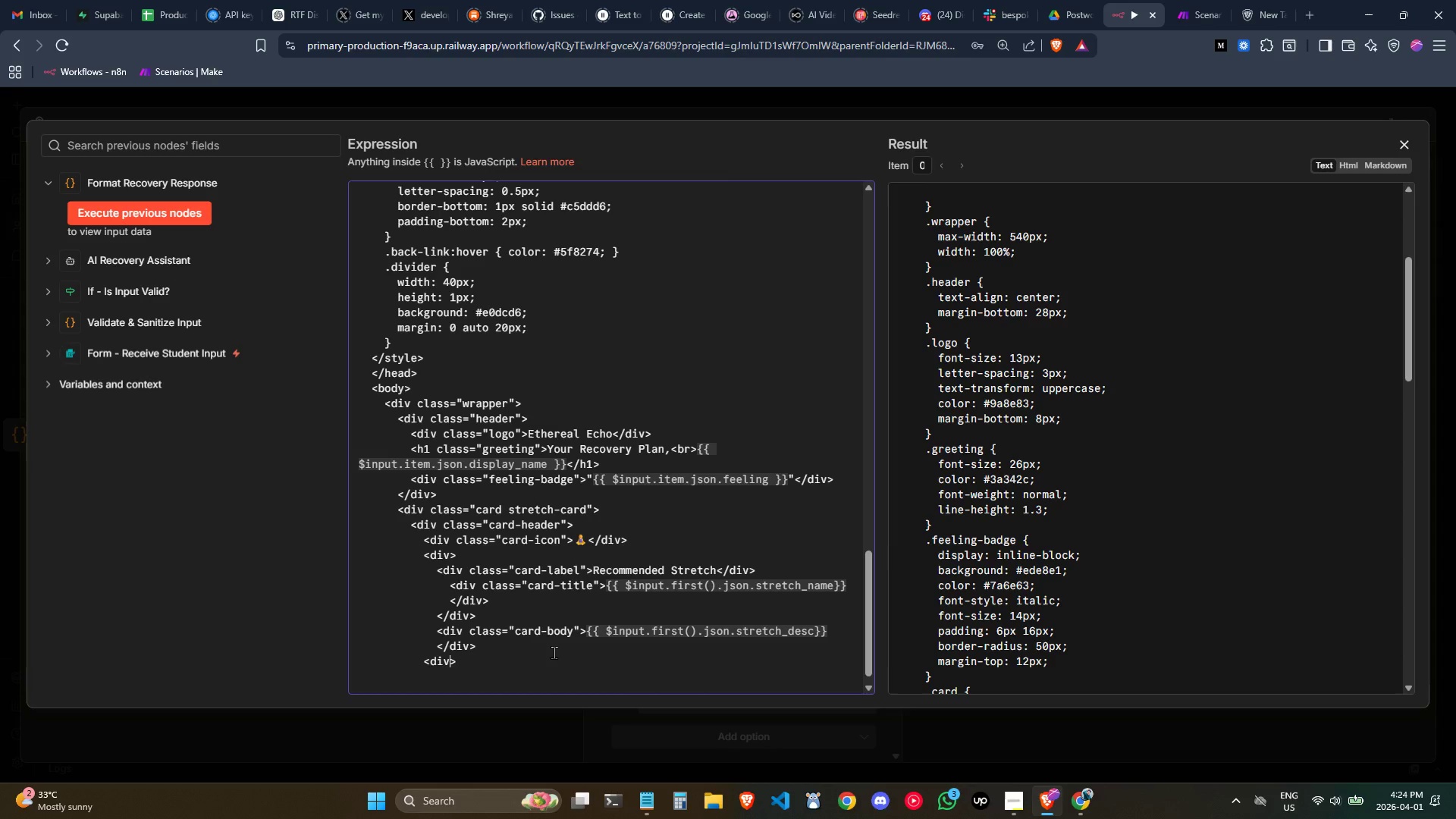 
key(ArrowRight)
 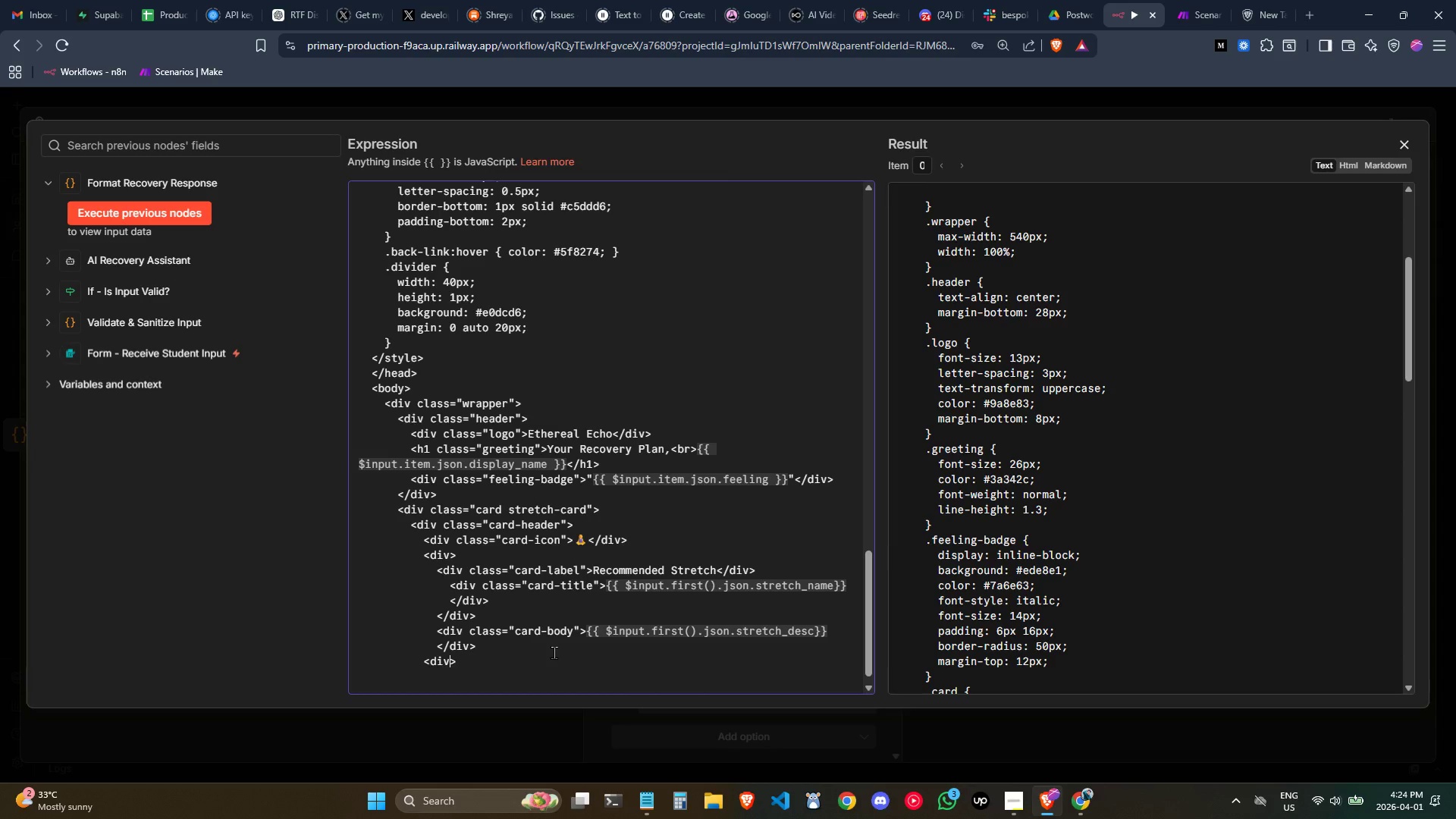 
key(ArrowRight)
 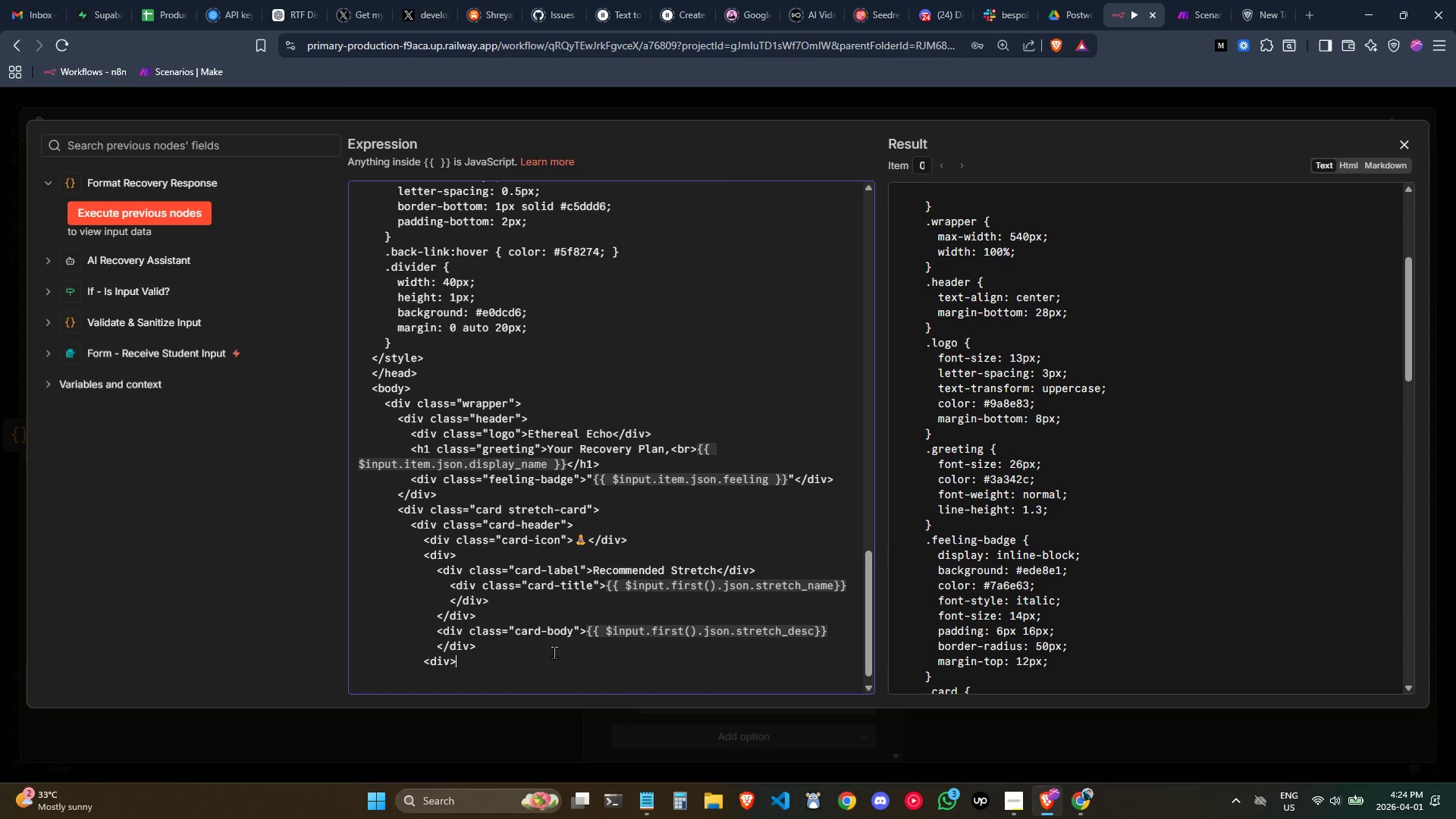 
key(ArrowRight)
 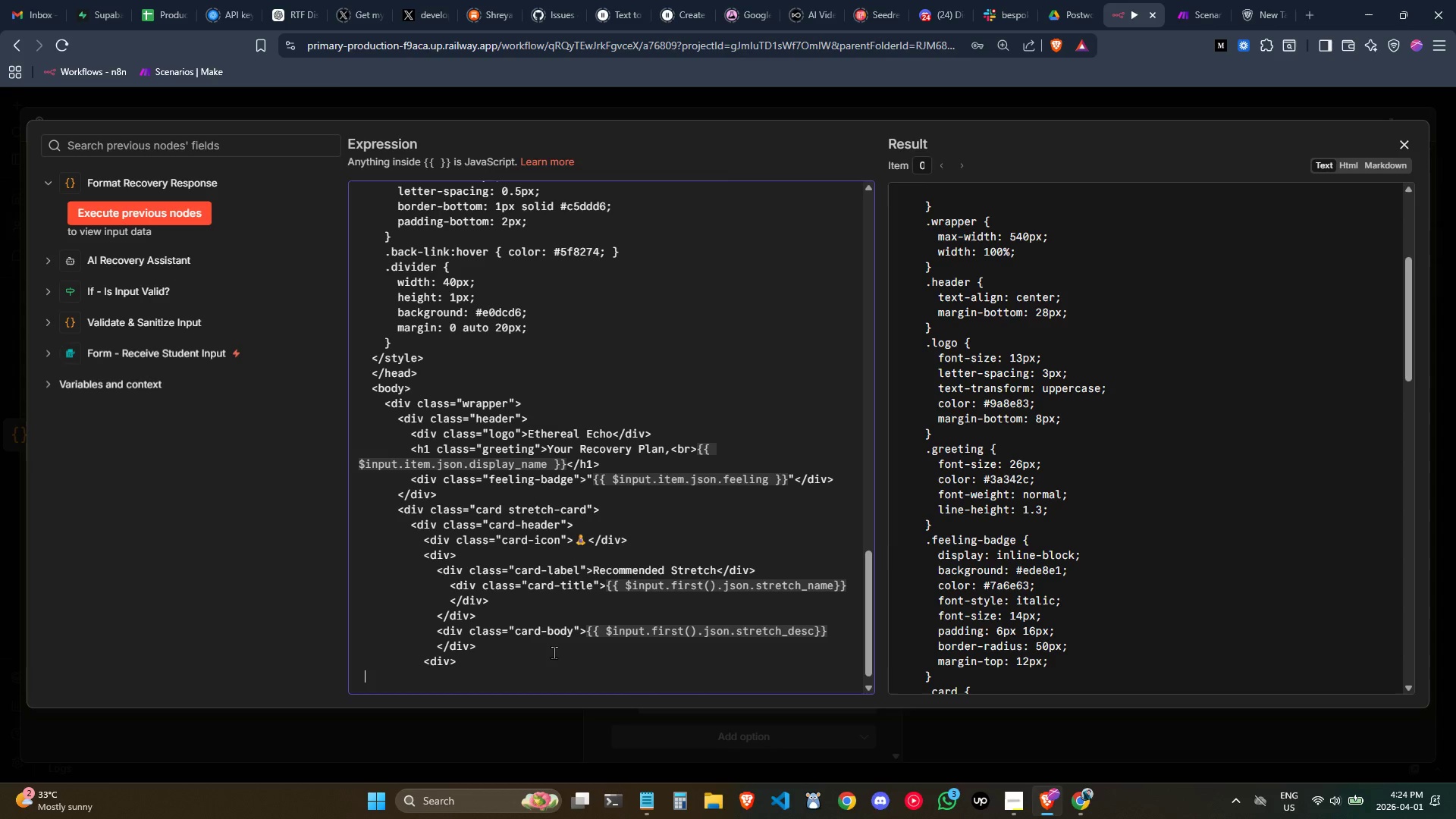 
key(ArrowRight)
 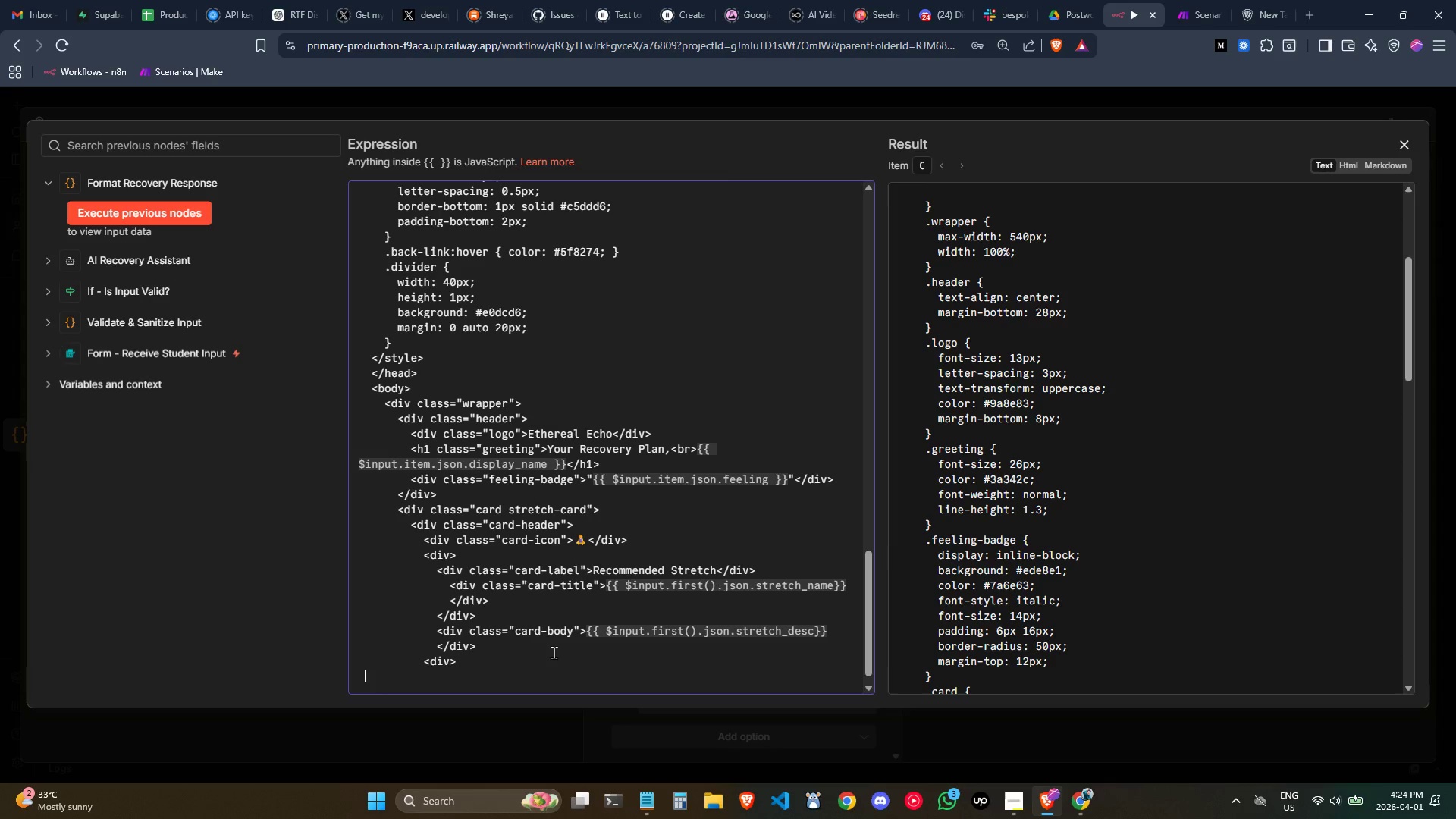 
key(ArrowLeft)
 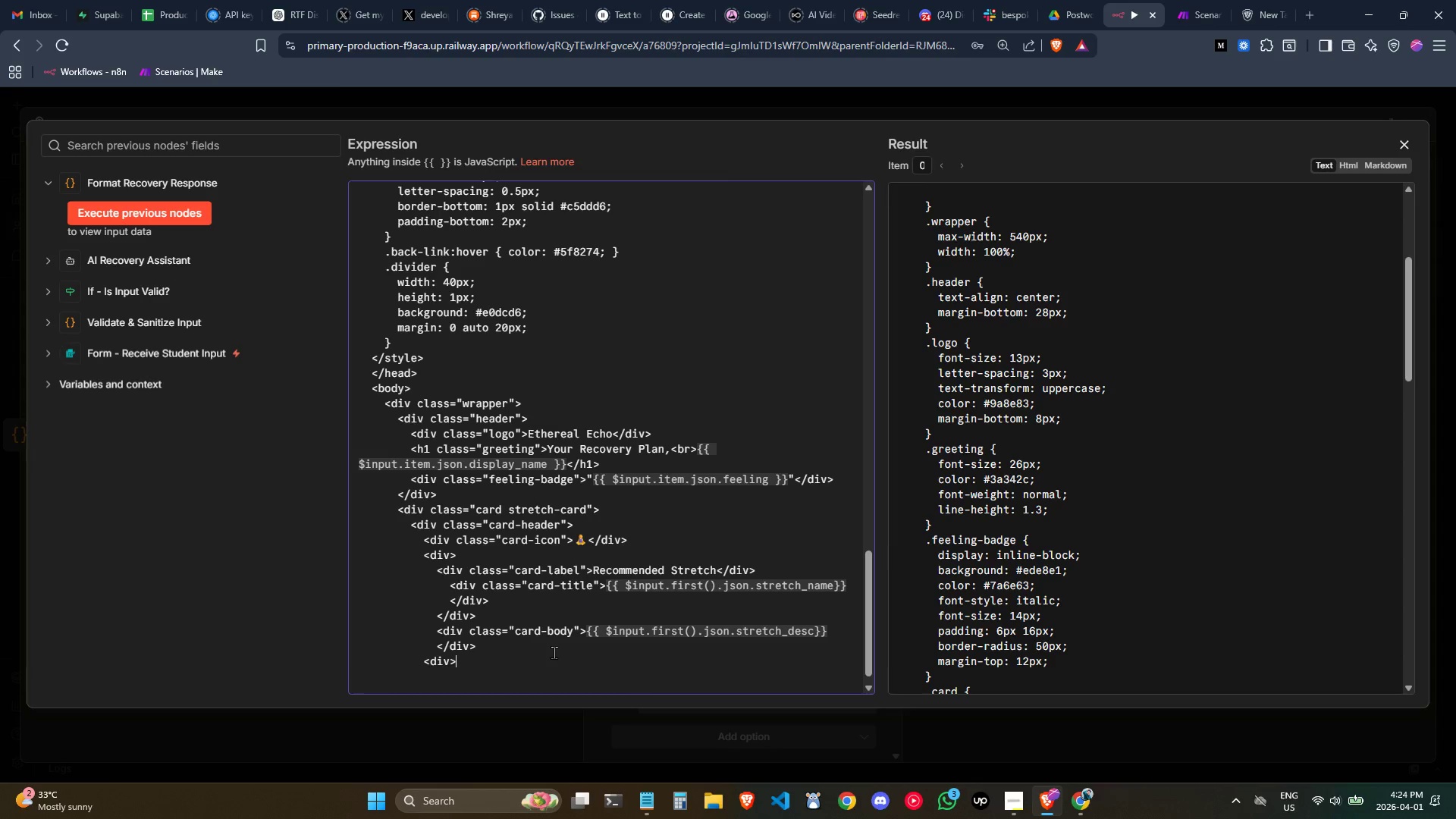 
key(ArrowLeft)
 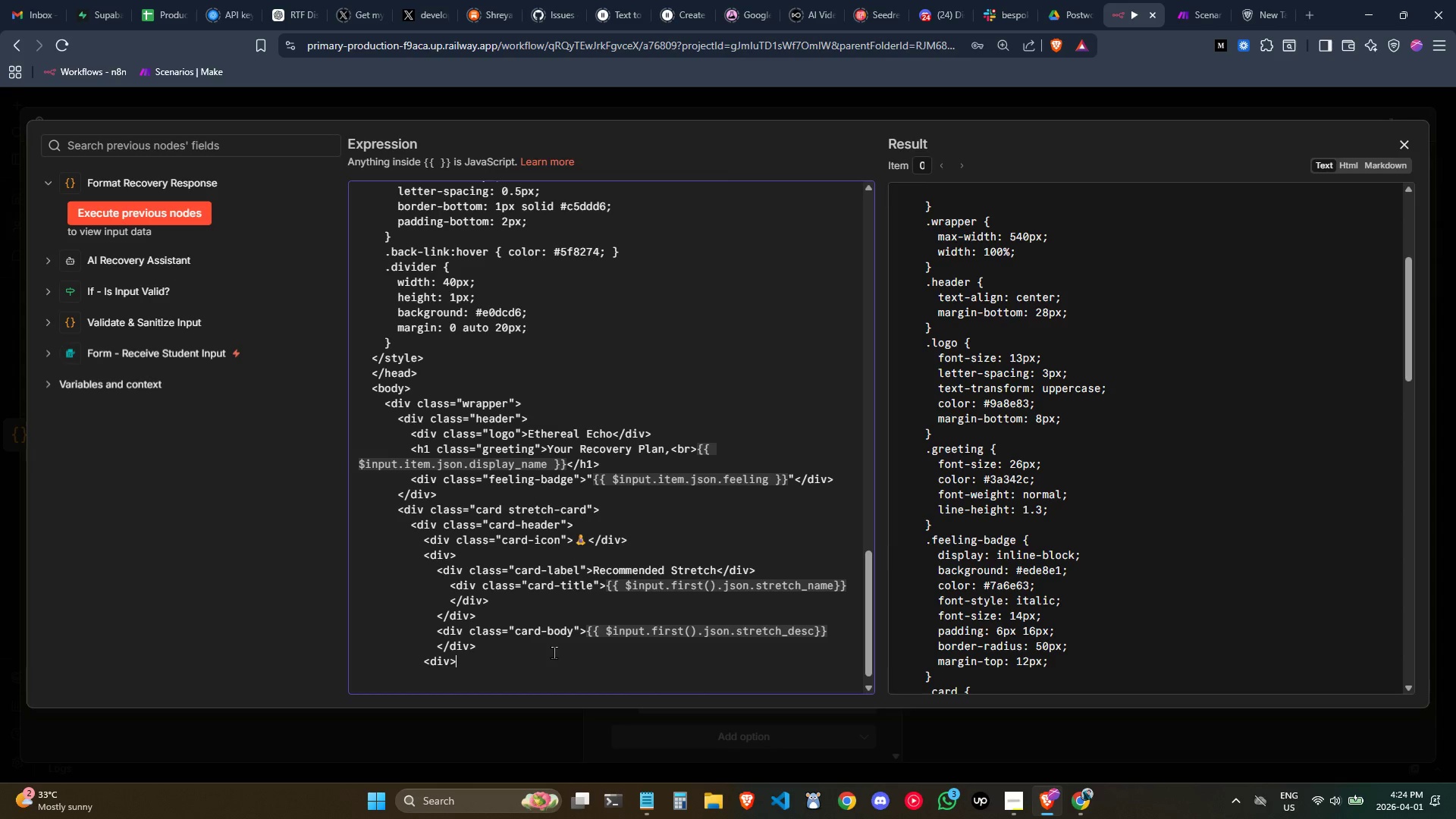 
key(Enter)
 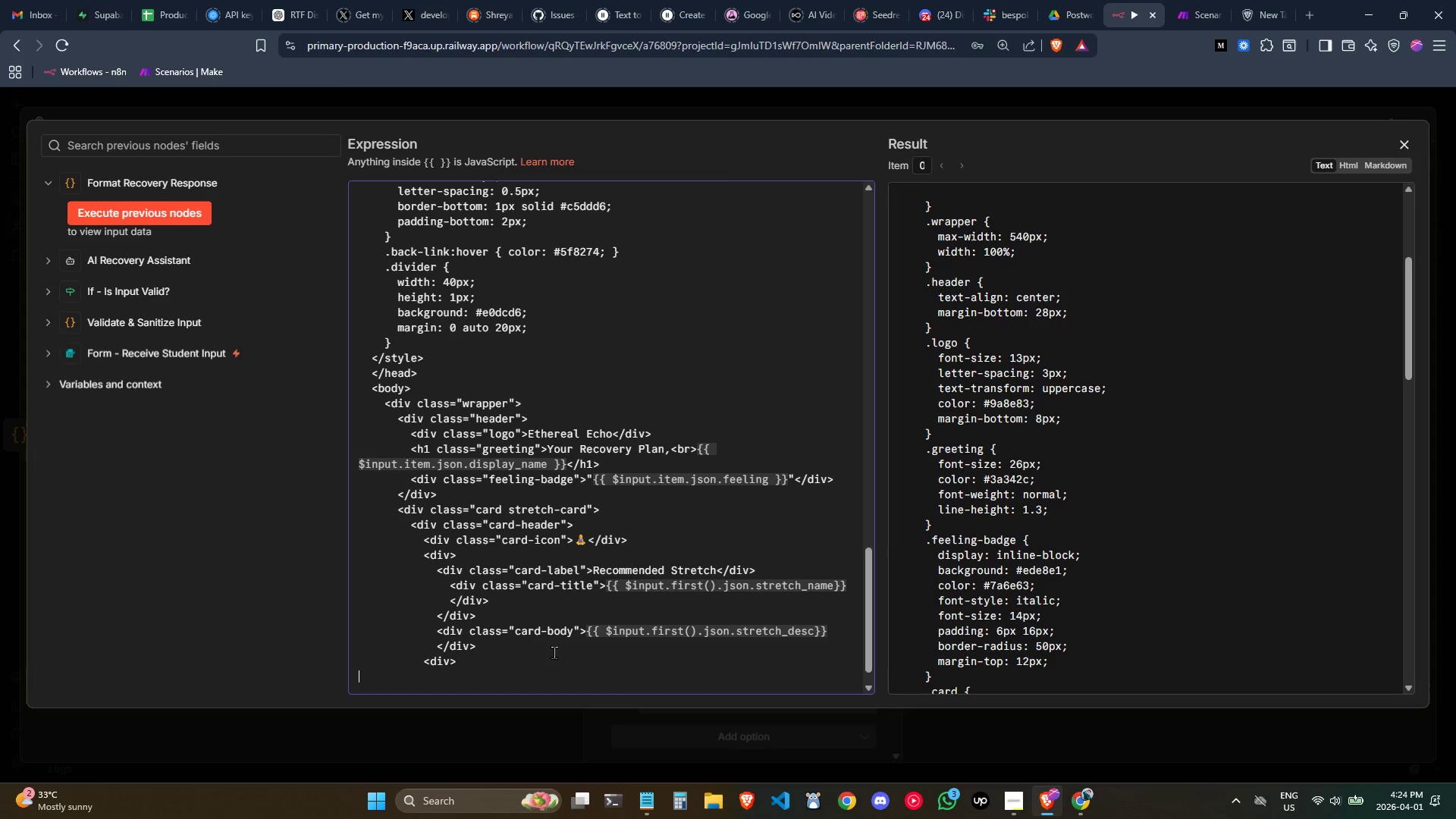 
key(Enter)
 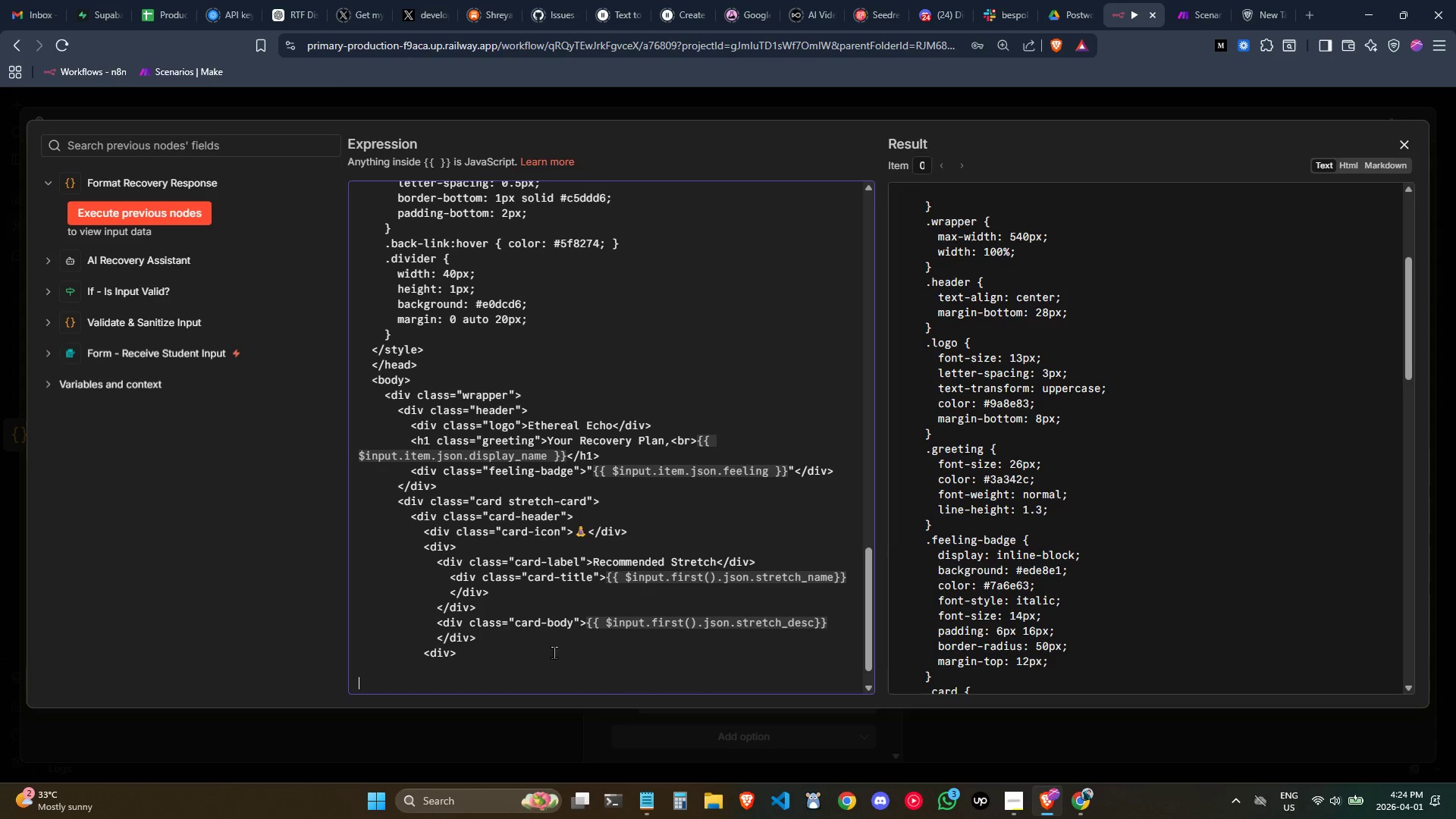 
key(Tab)
 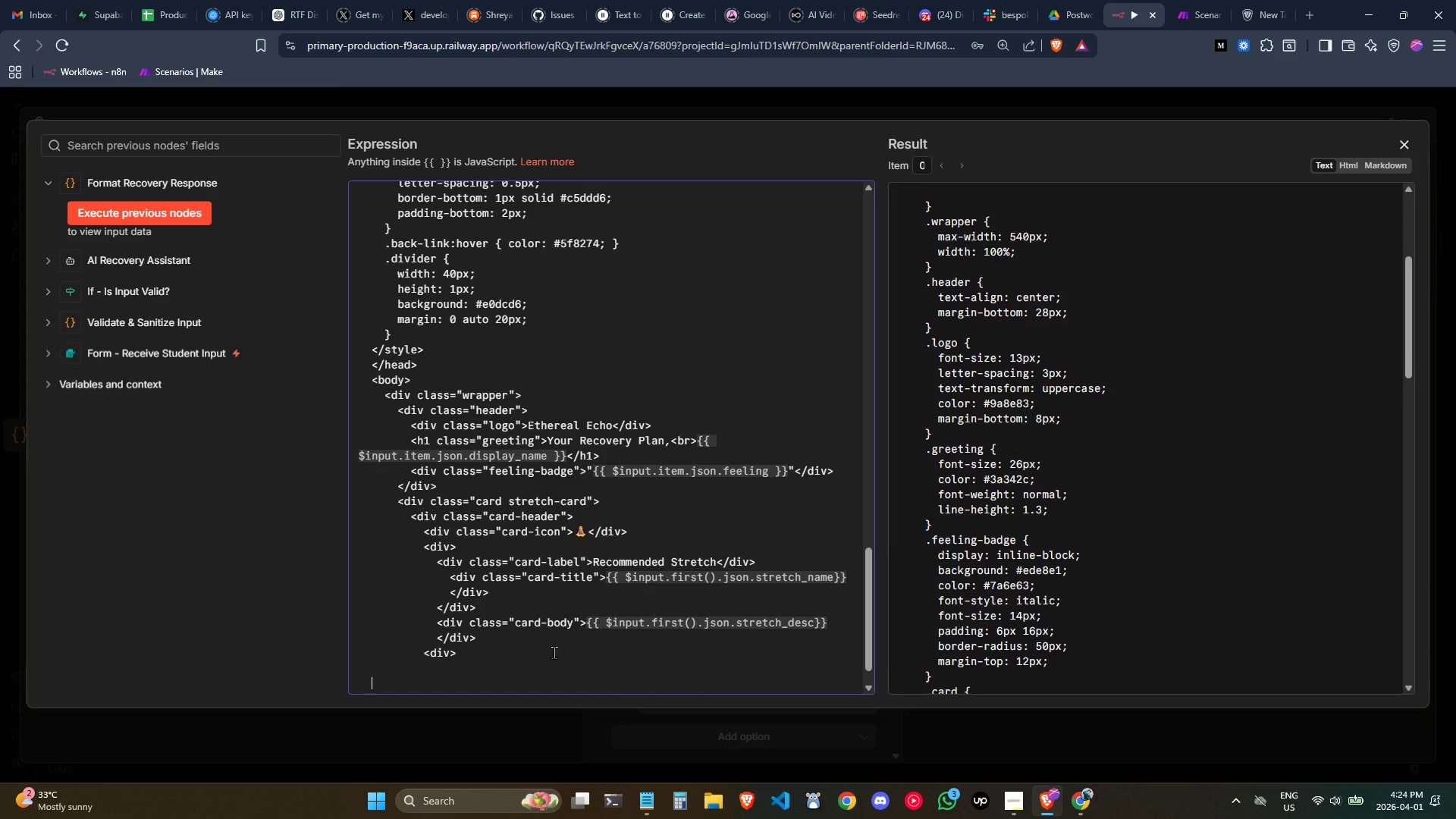 
key(Tab)
 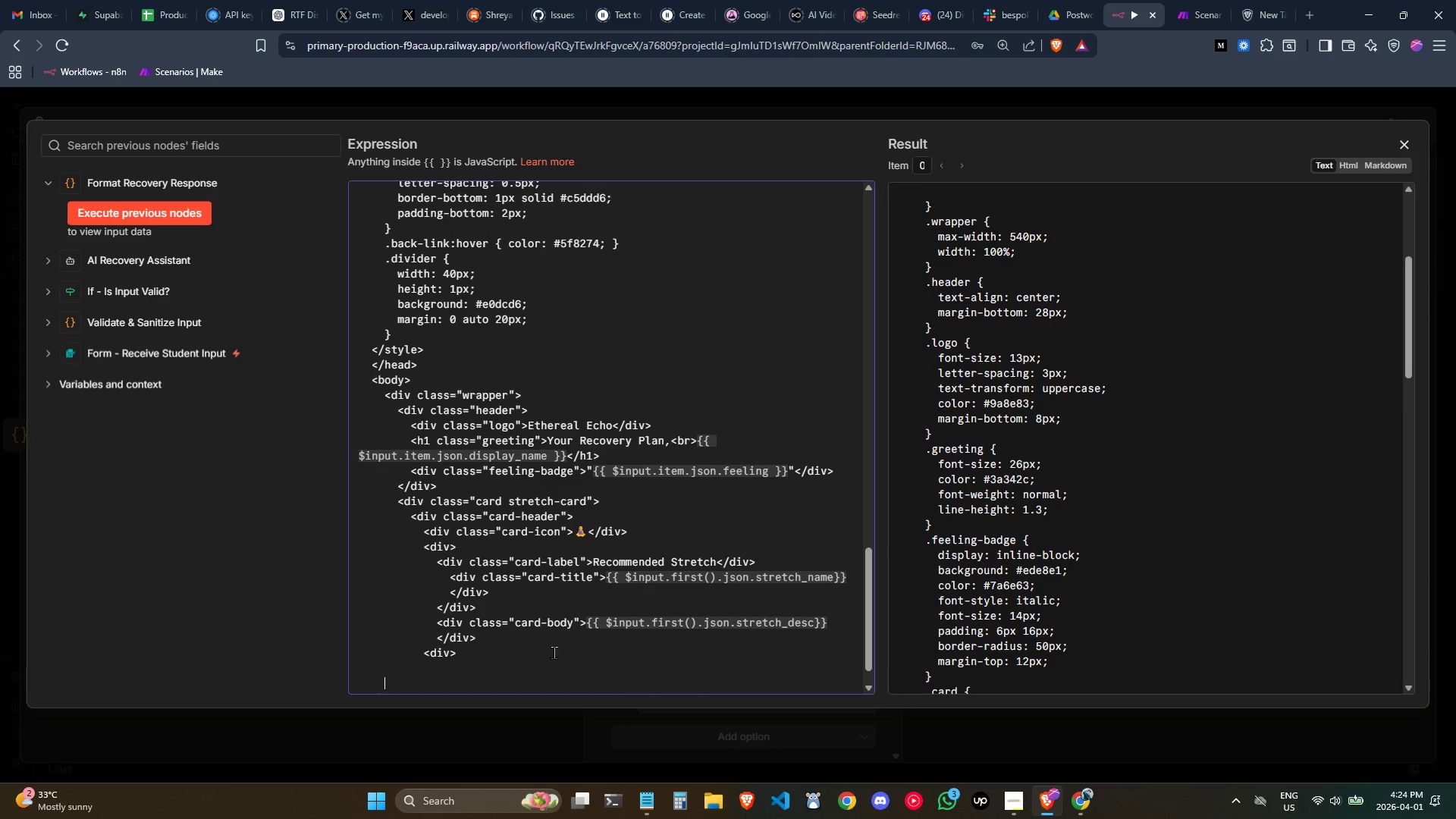 
key(Tab)
 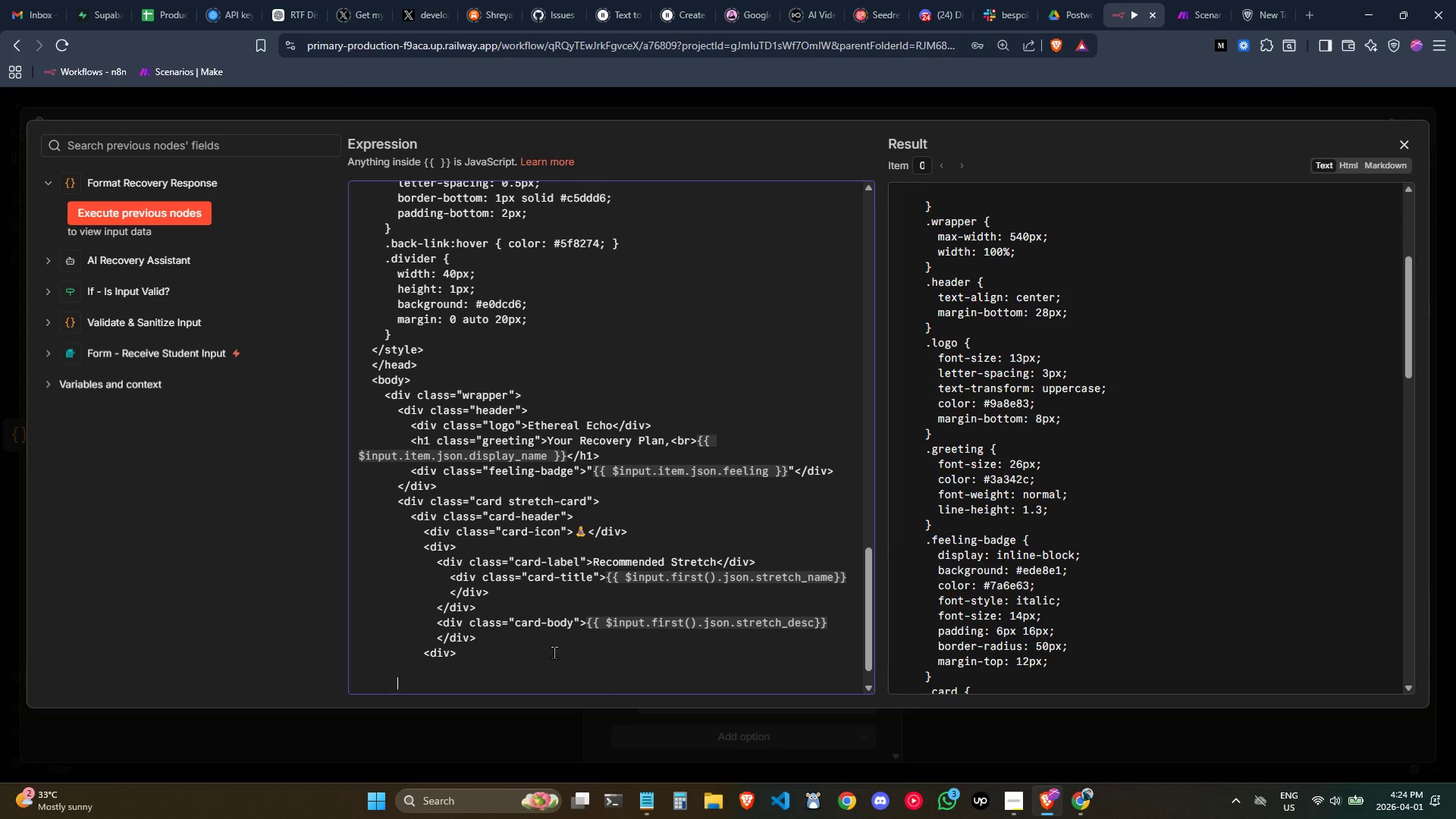 
key(Tab)
 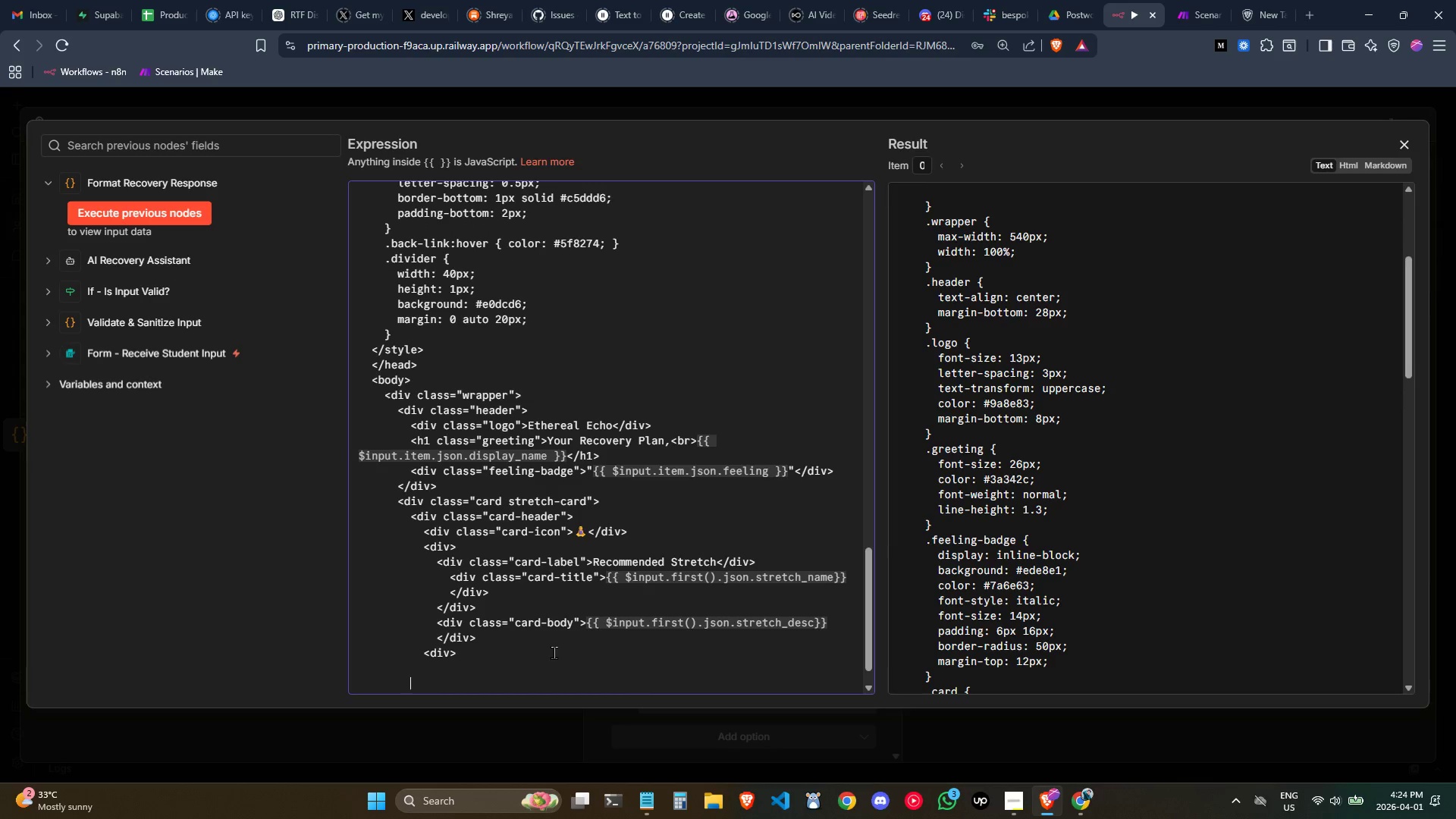 
key(Tab)
 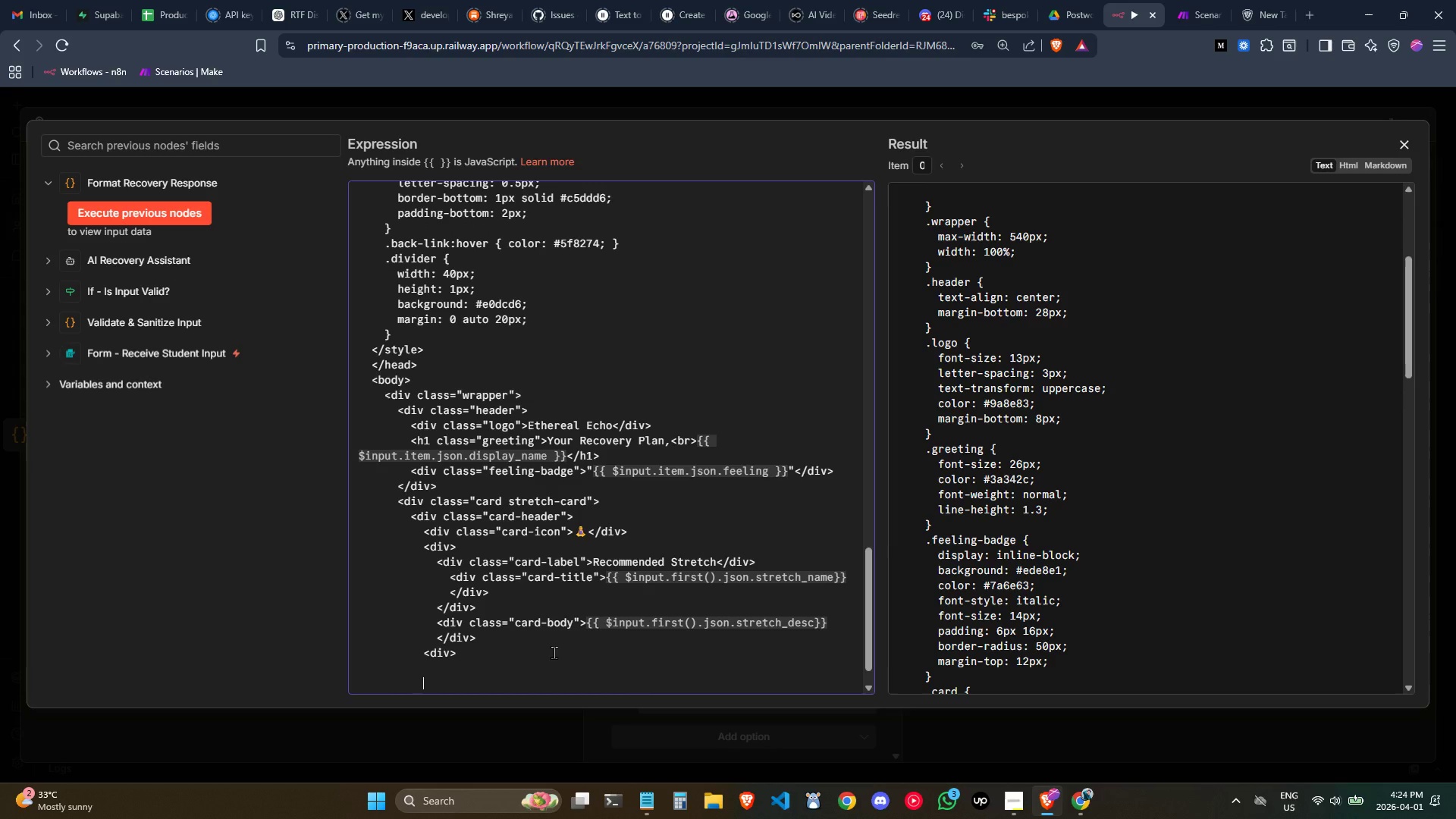 
type(<divc )
key(Backspace)
key(Backspace)
type( class="card tea-card)
 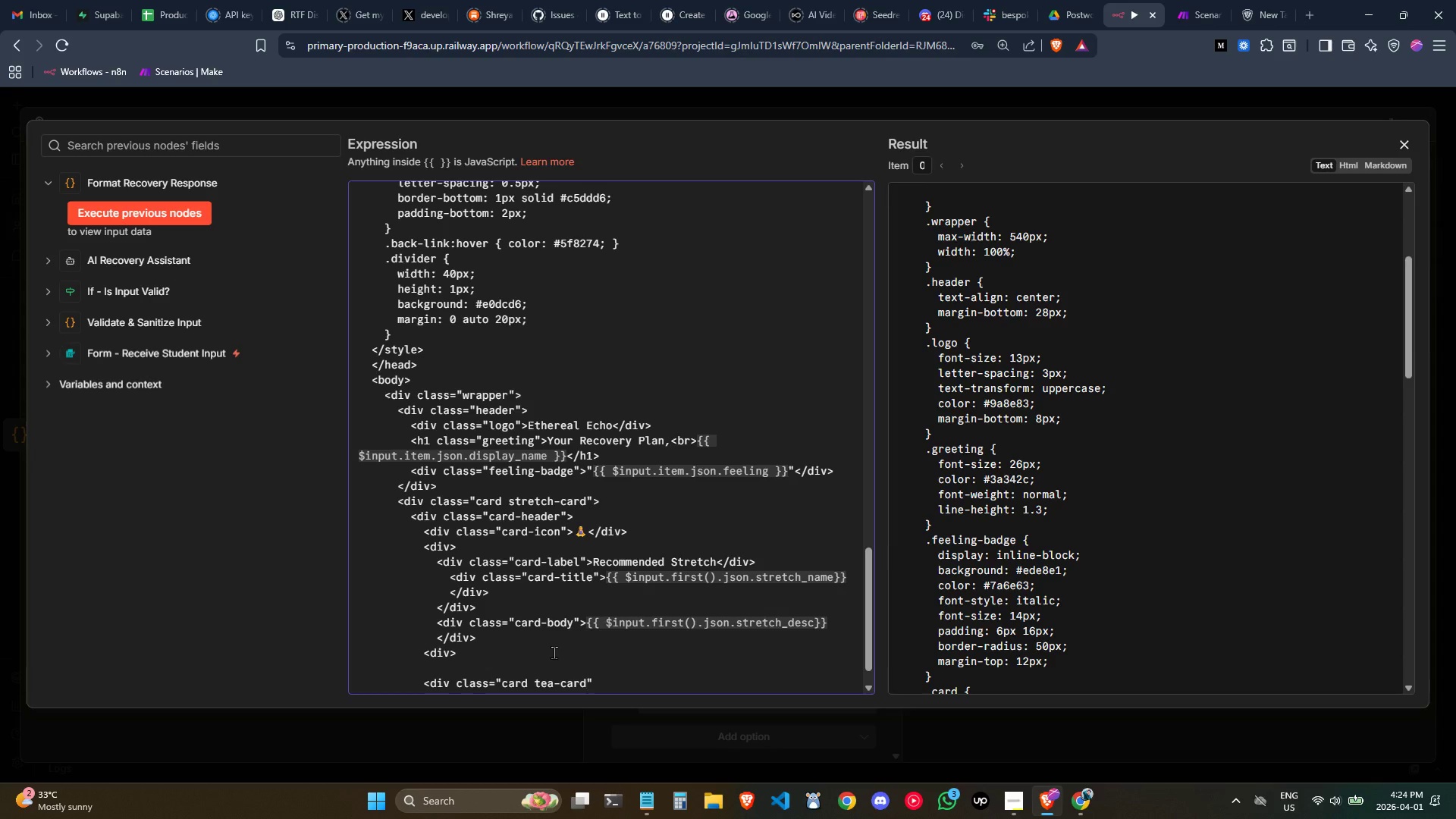 
key(ArrowRight)
 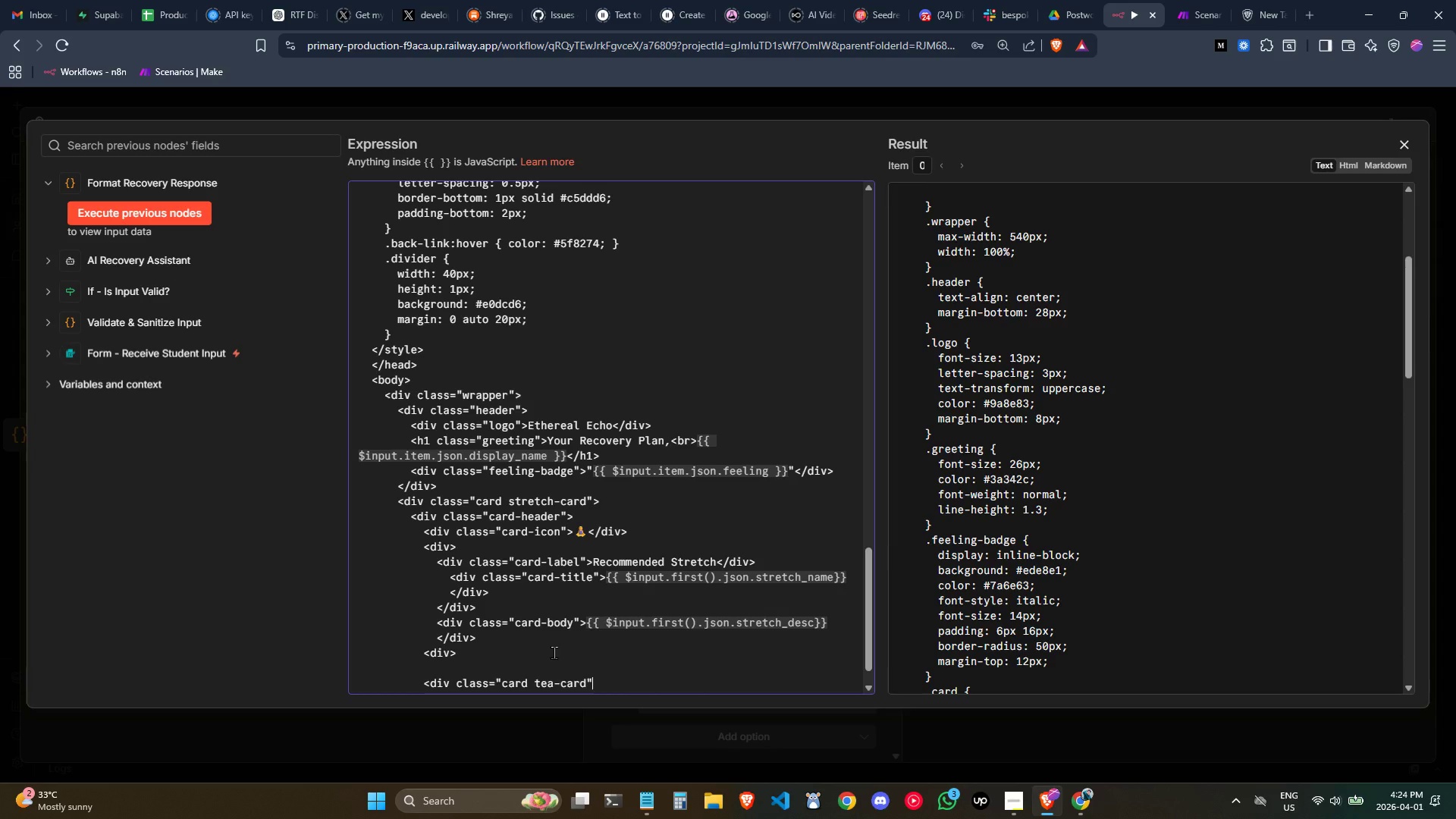 
key(Shift+Period)
 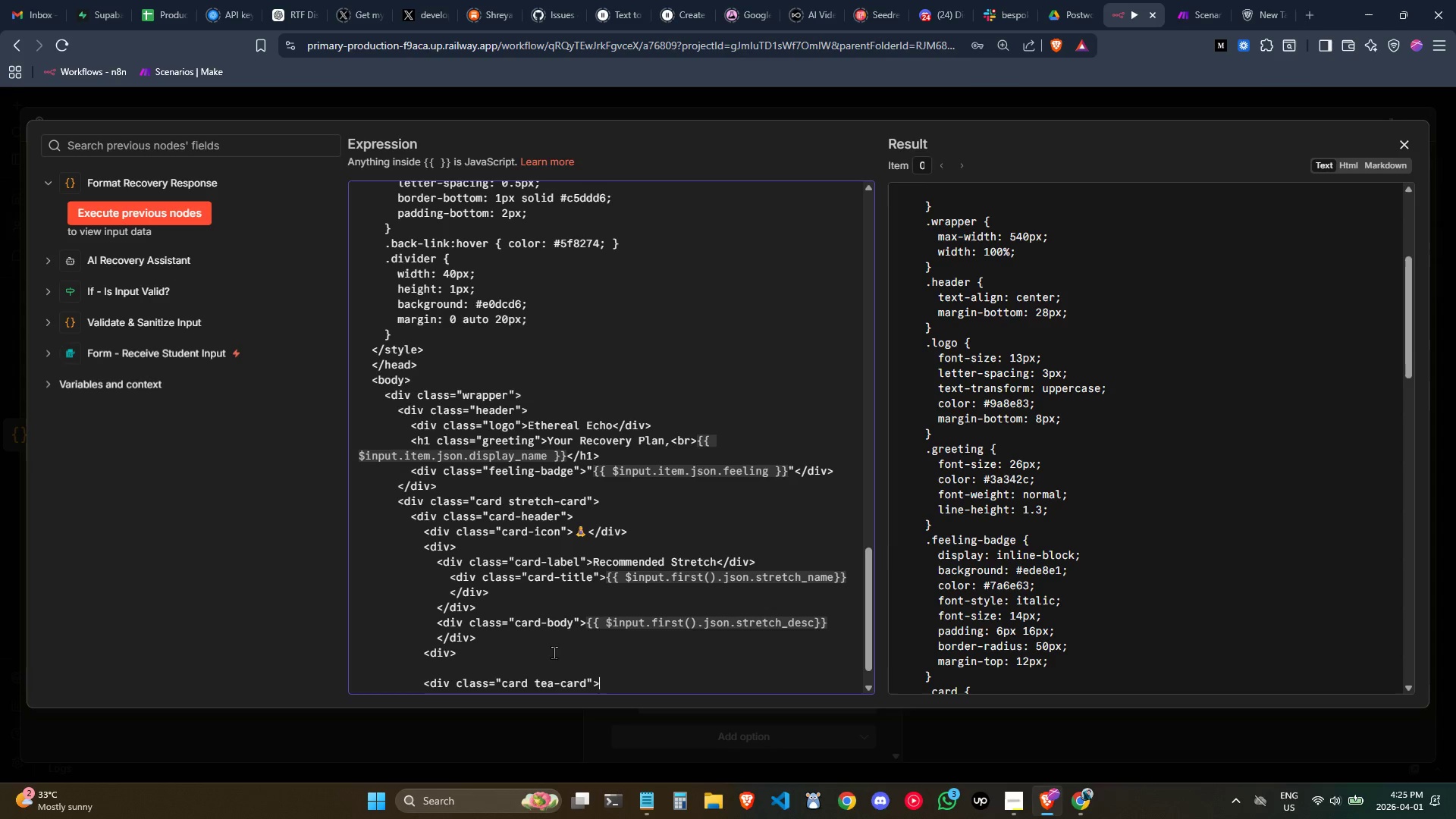 
key(Enter)
 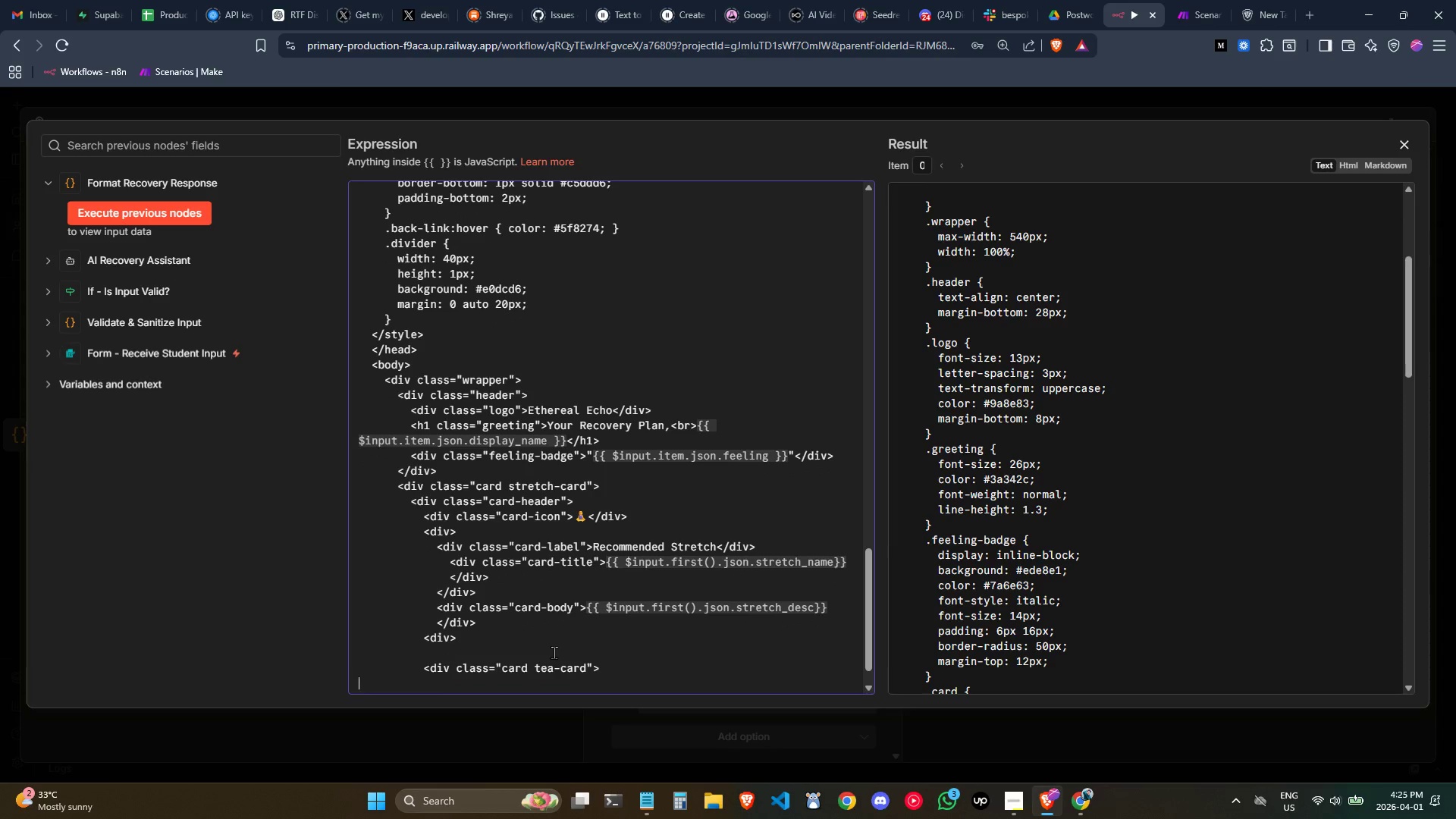 
key(Tab)
key(Tab)
key(Tab)
key(Tab)
key(Tab)
key(Tab)
type(< ca)
key(Backspace)
key(Backspace)
key(Backspace)
type(div class="card-header)
 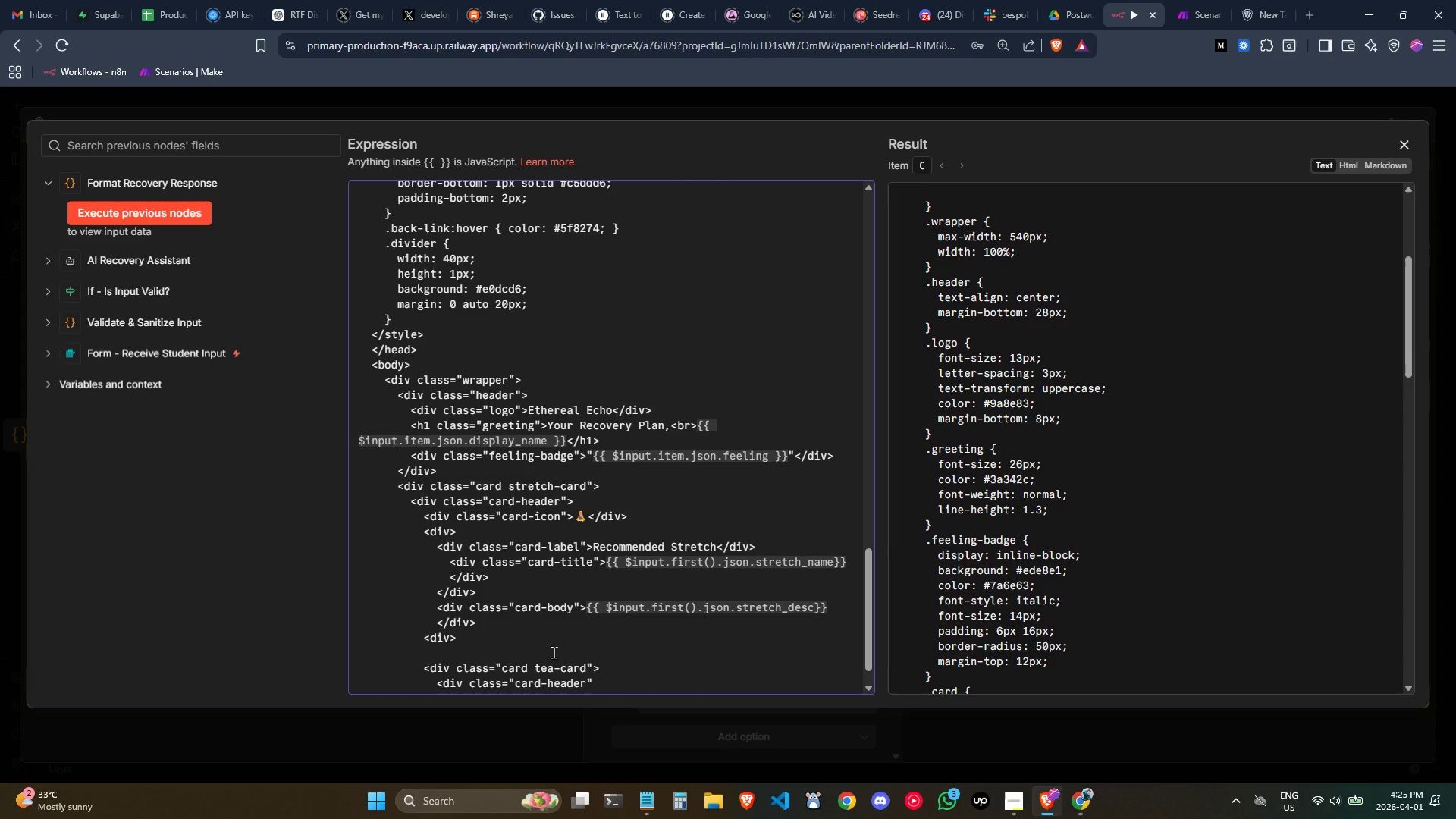 
key(ArrowRight)
 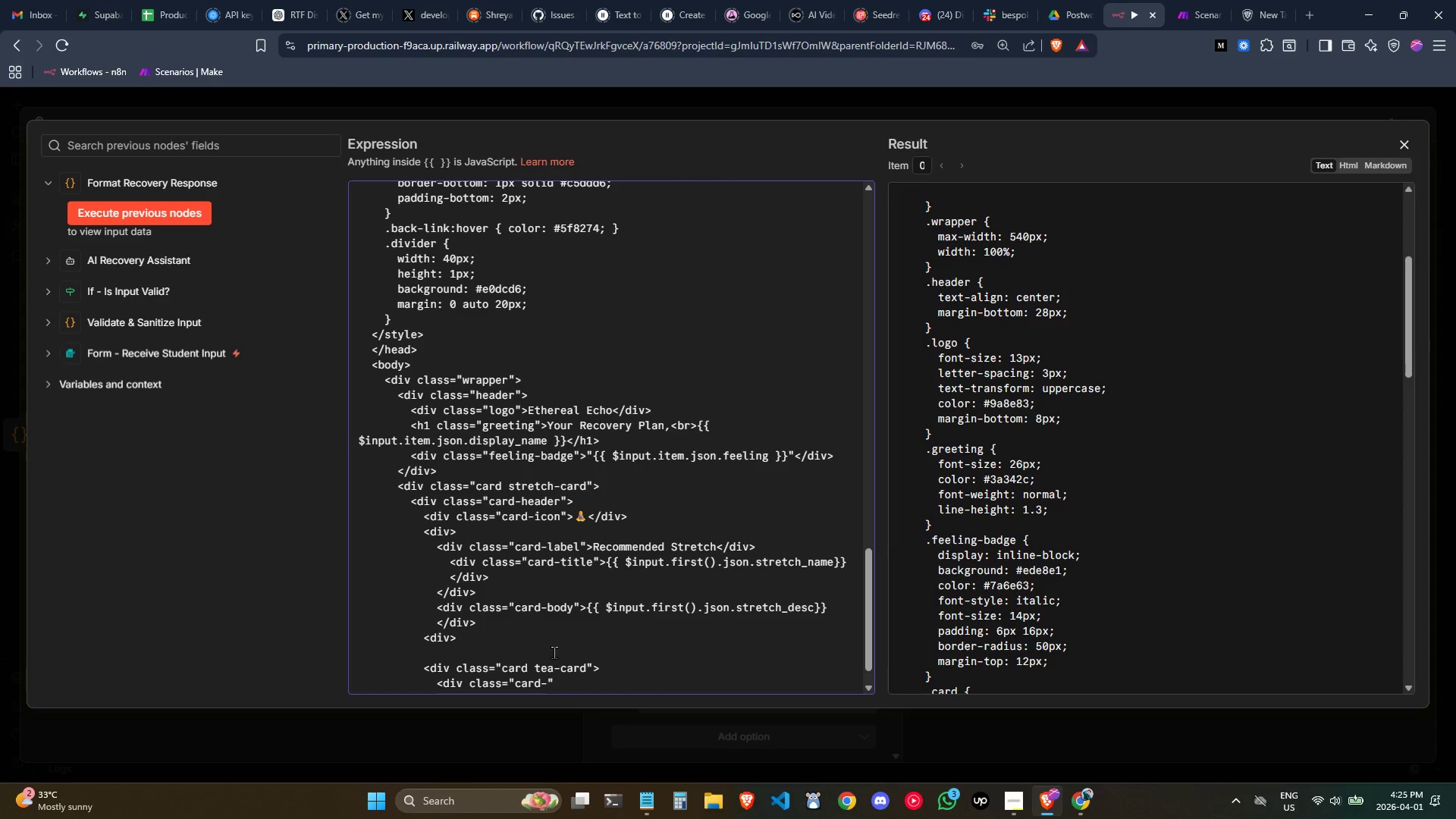 
key(Shift+Period)
 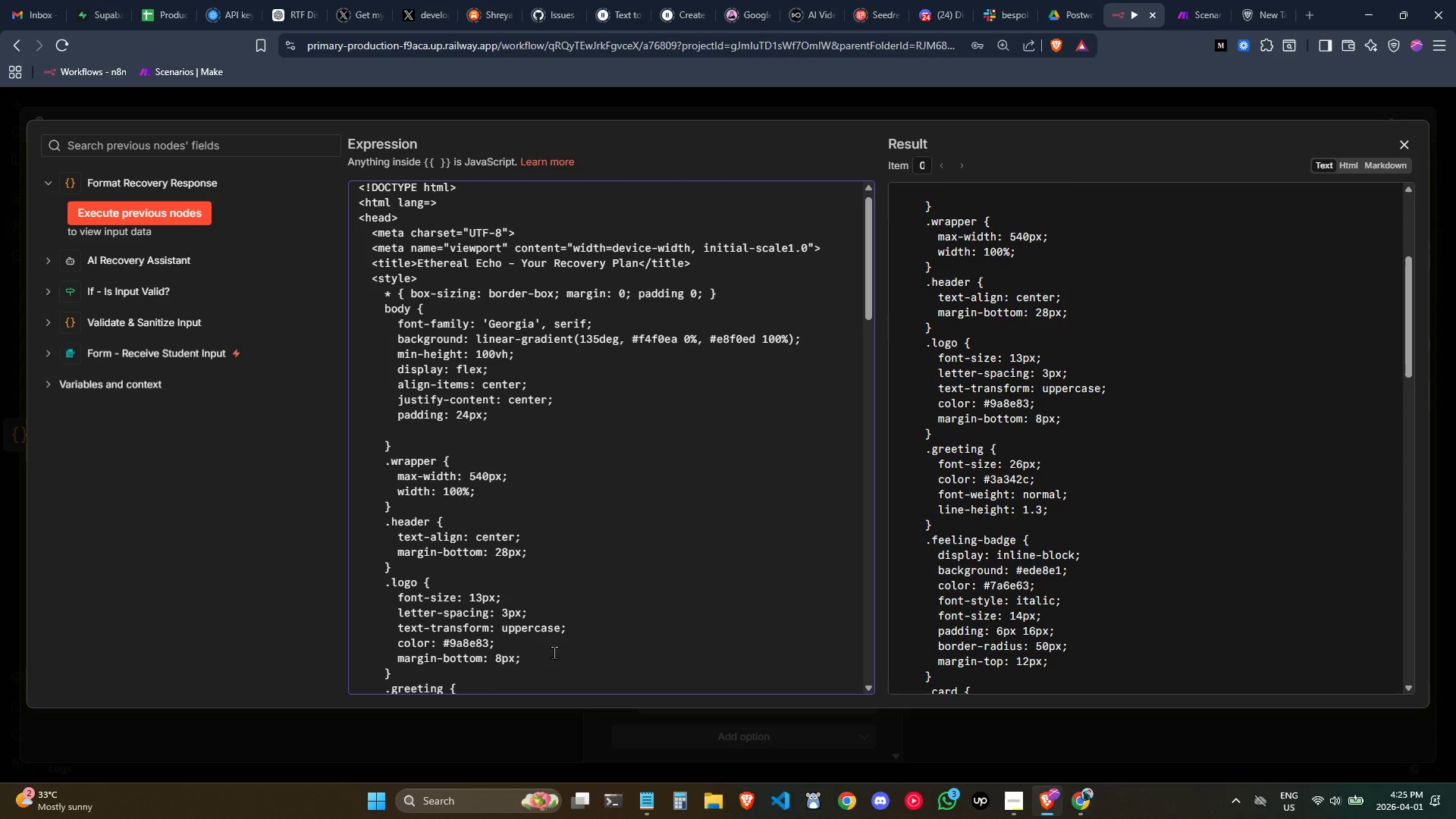 
key(Enter)
 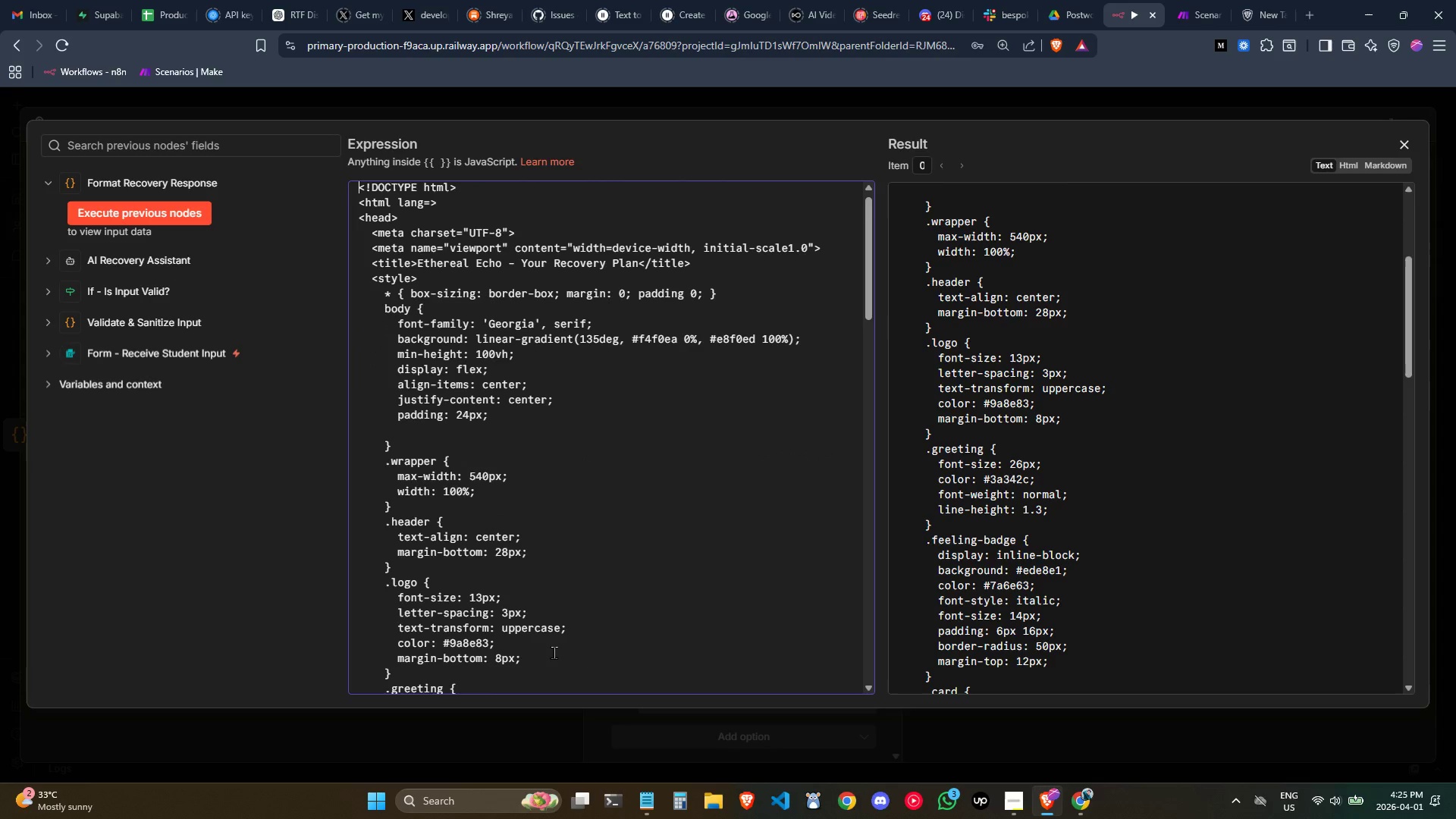 
left_click([624, 649])
 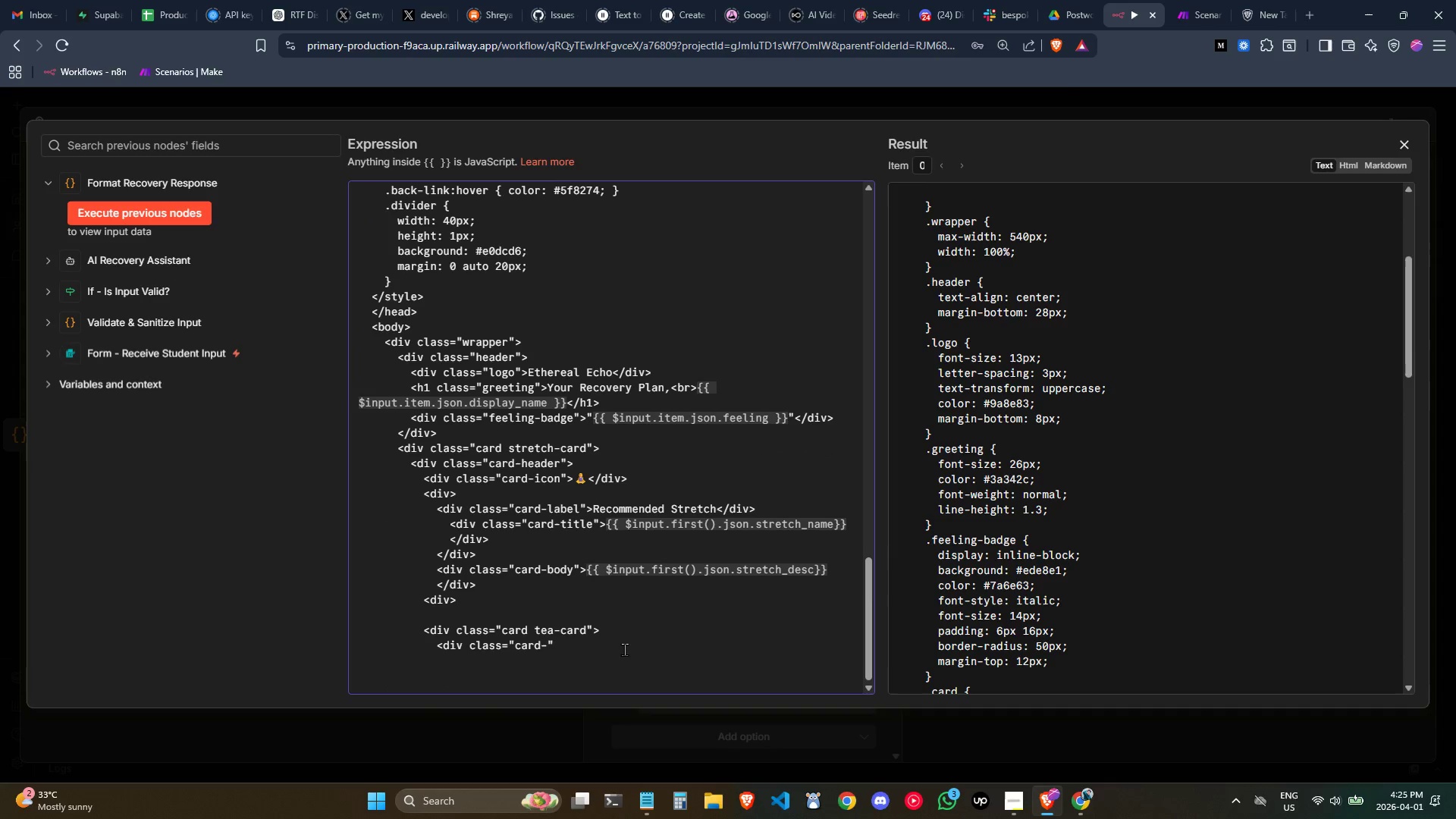 
scroll: coordinate [573, 664], scroll_direction: down, amount: 12.0
 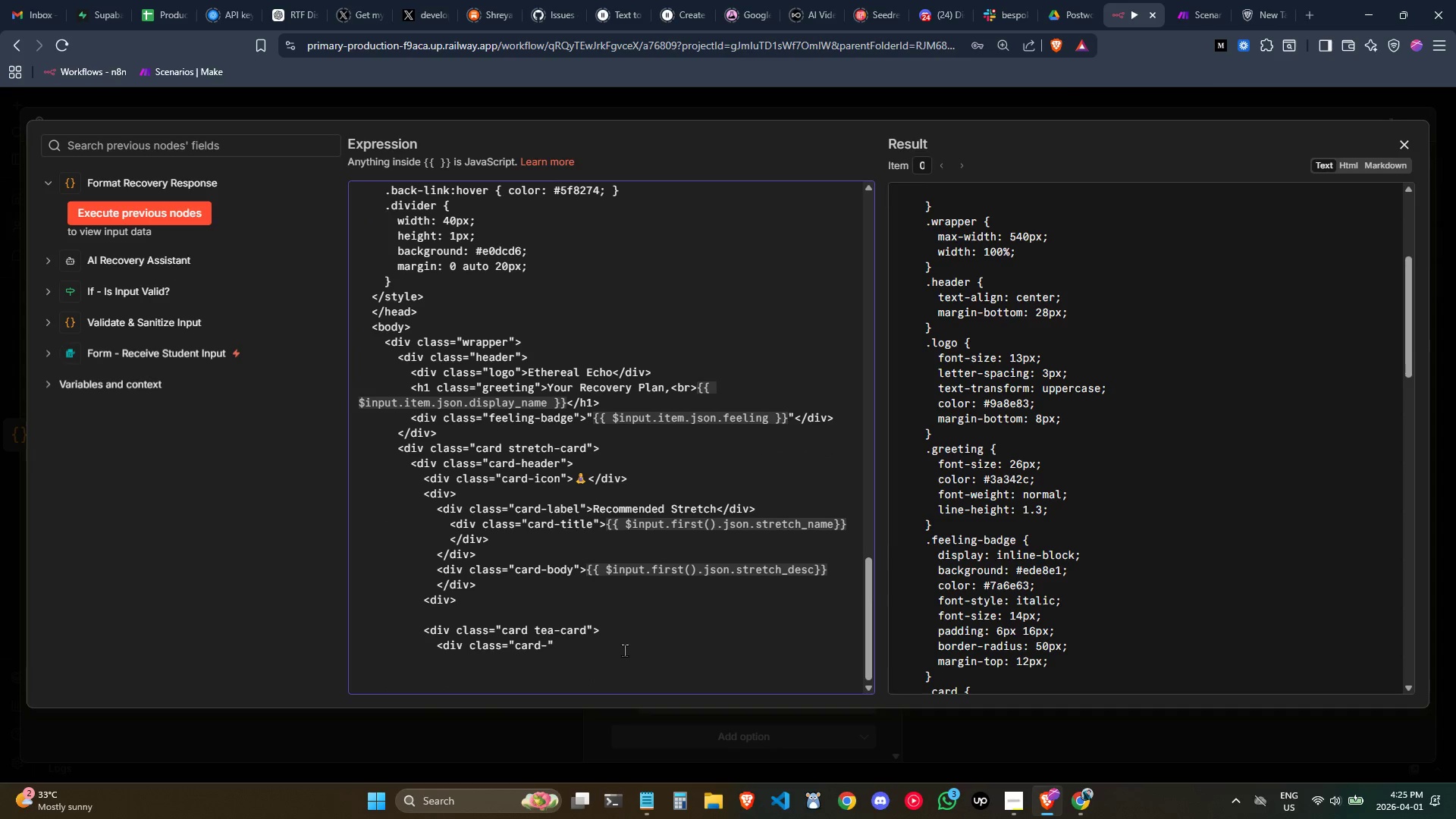 
key(ArrowLeft)
 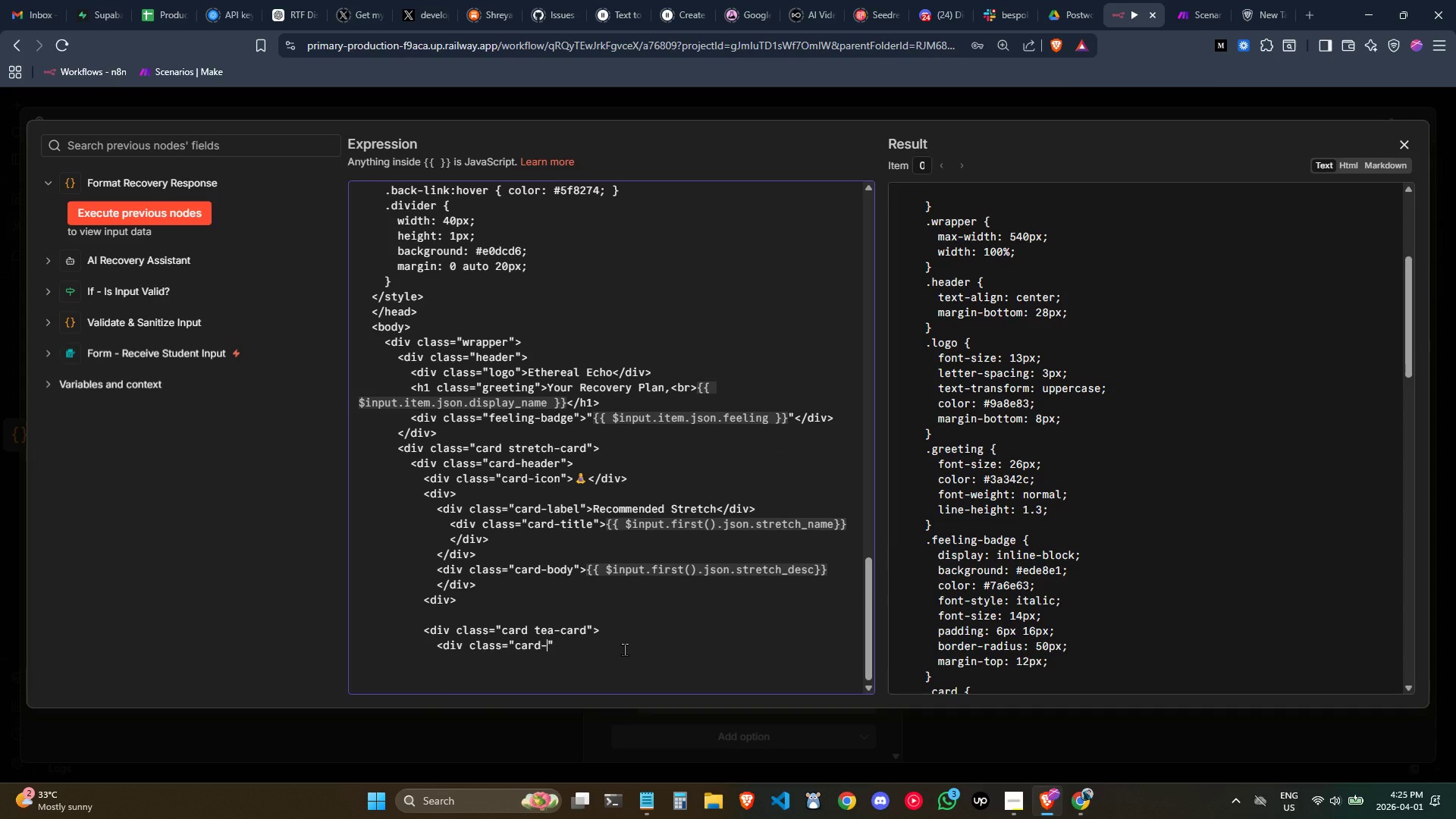 
type(header)
 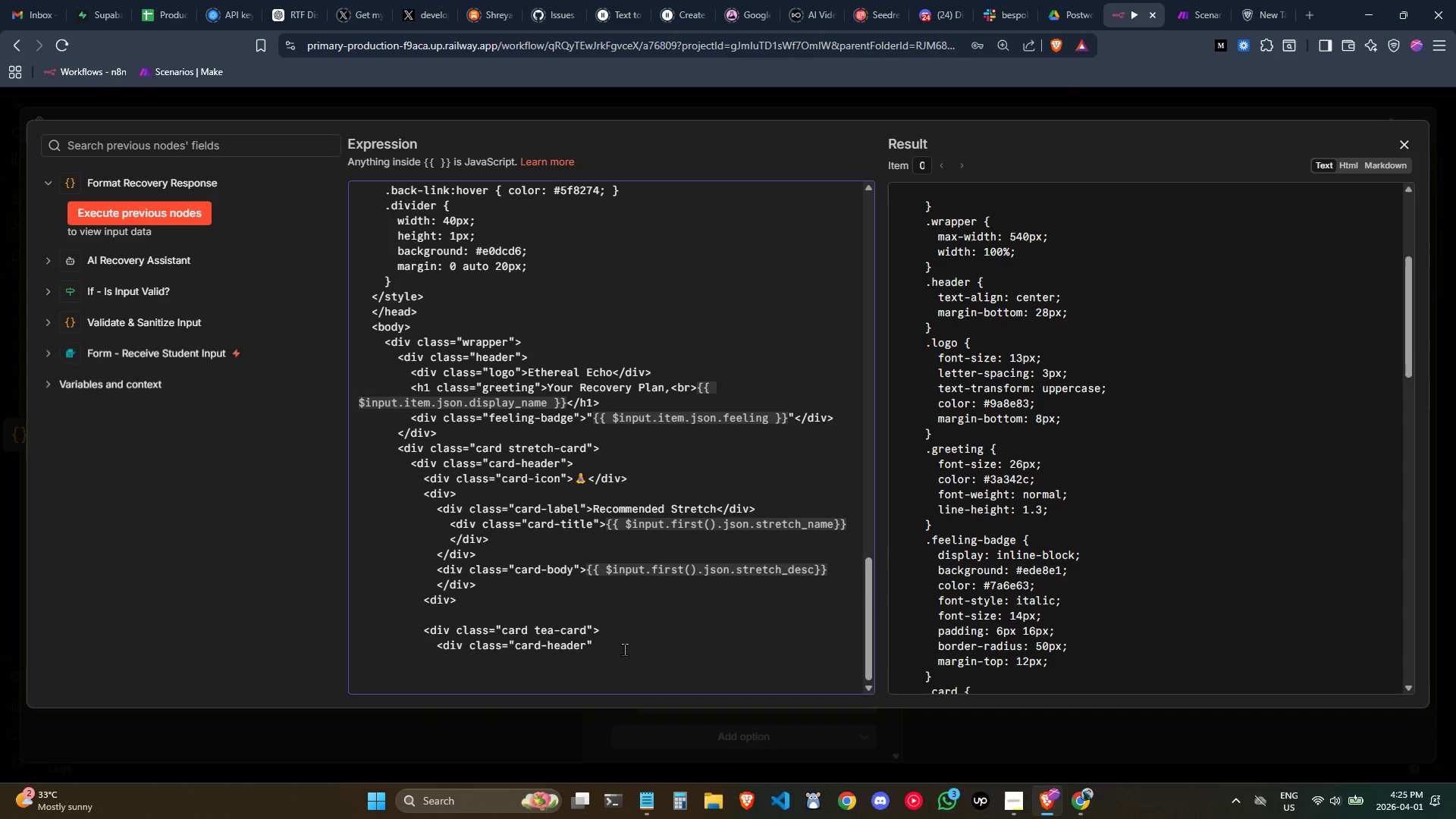 
key(ArrowRight)
 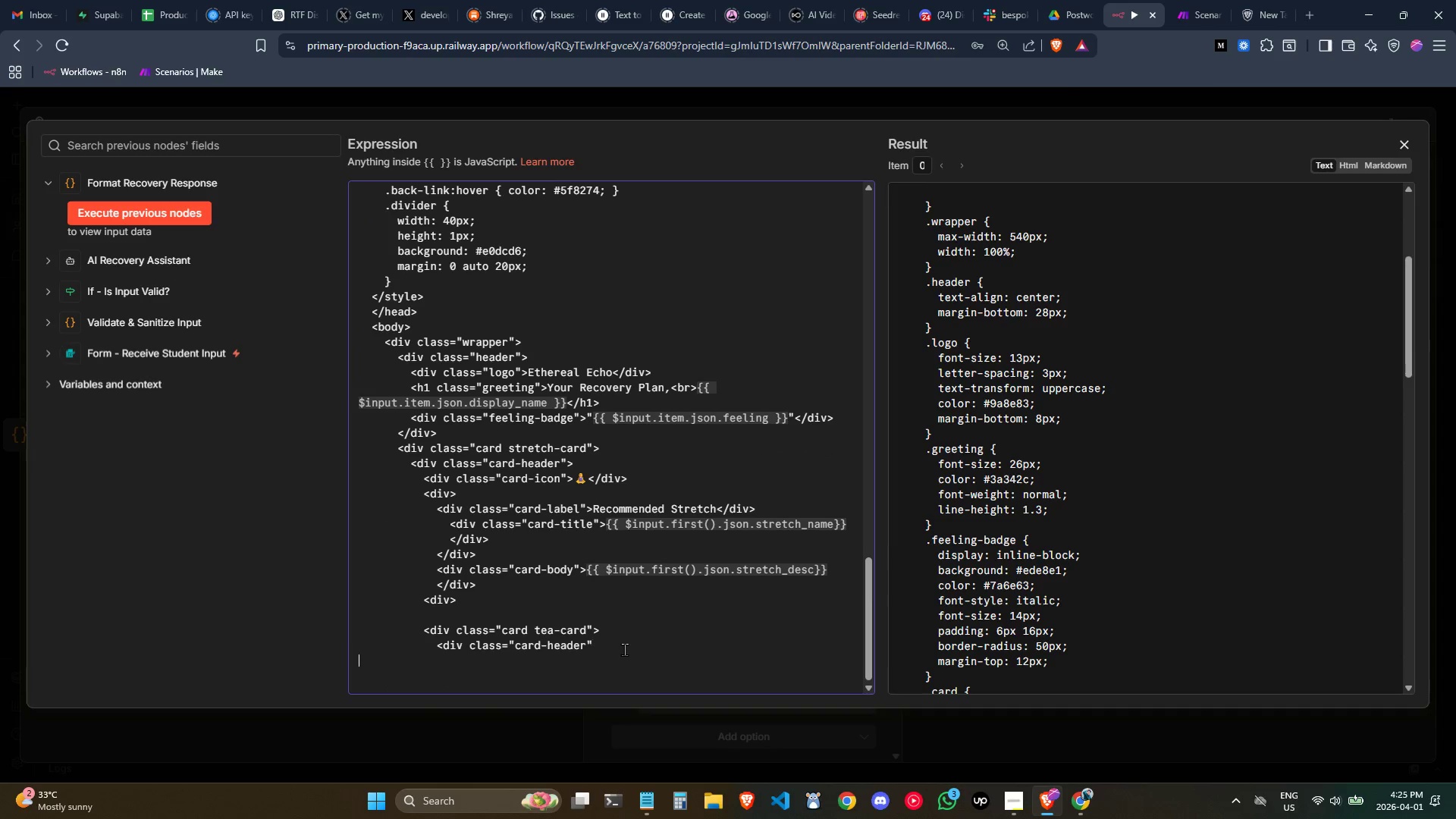 
key(ArrowRight)
 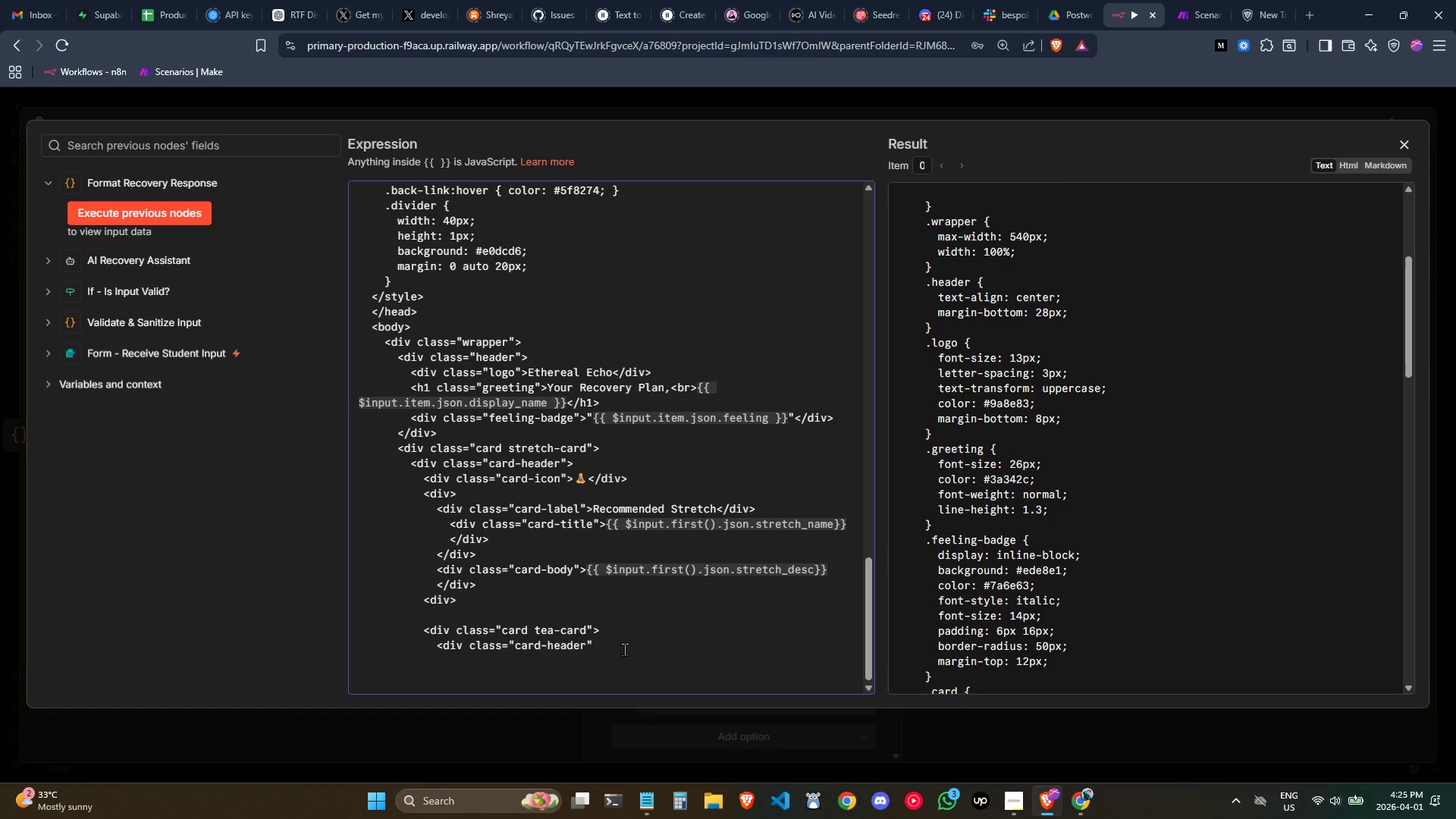 
key(ArrowLeft)
 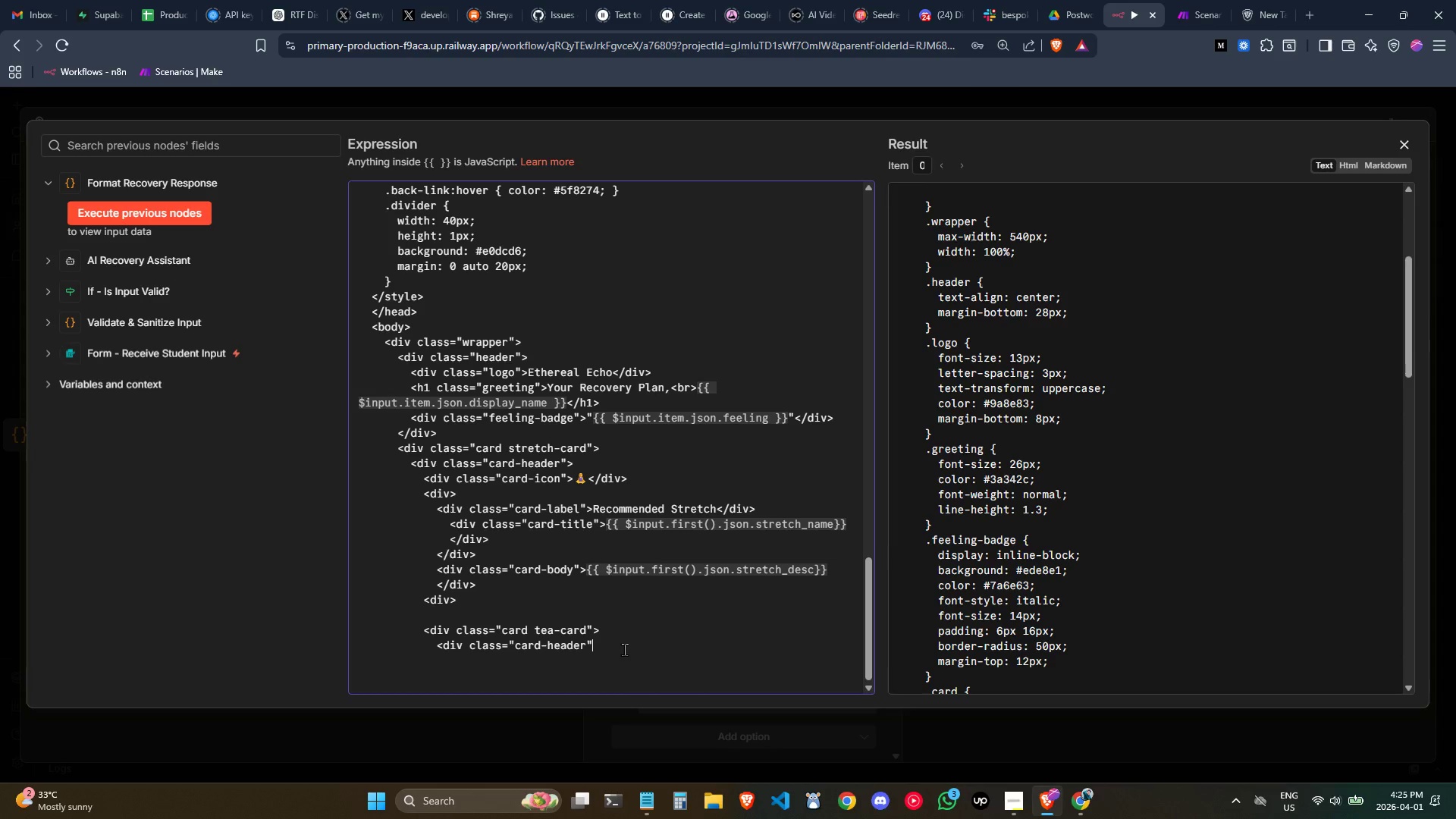 
key(Shift+Period)
 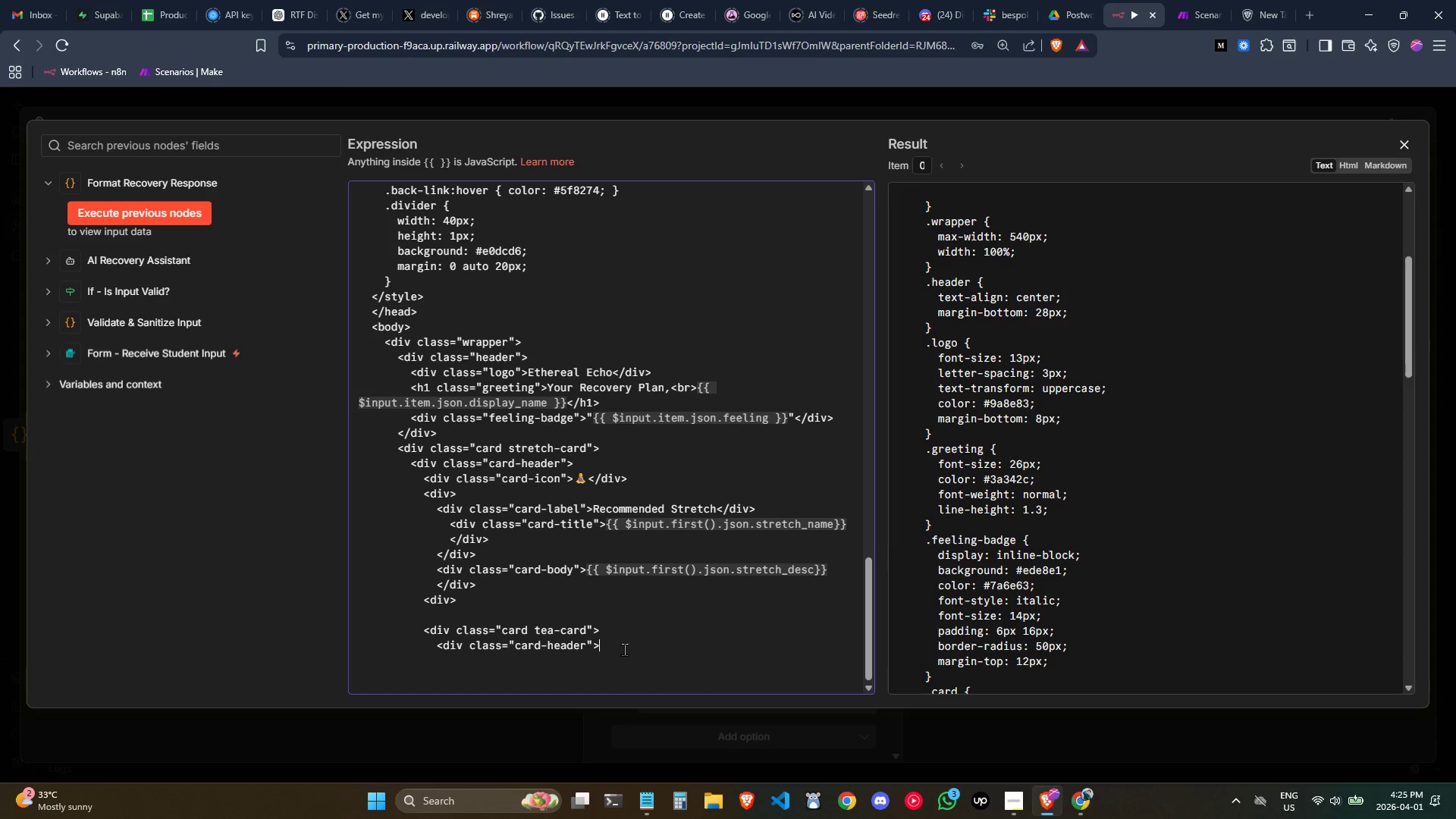 
key(Enter)
 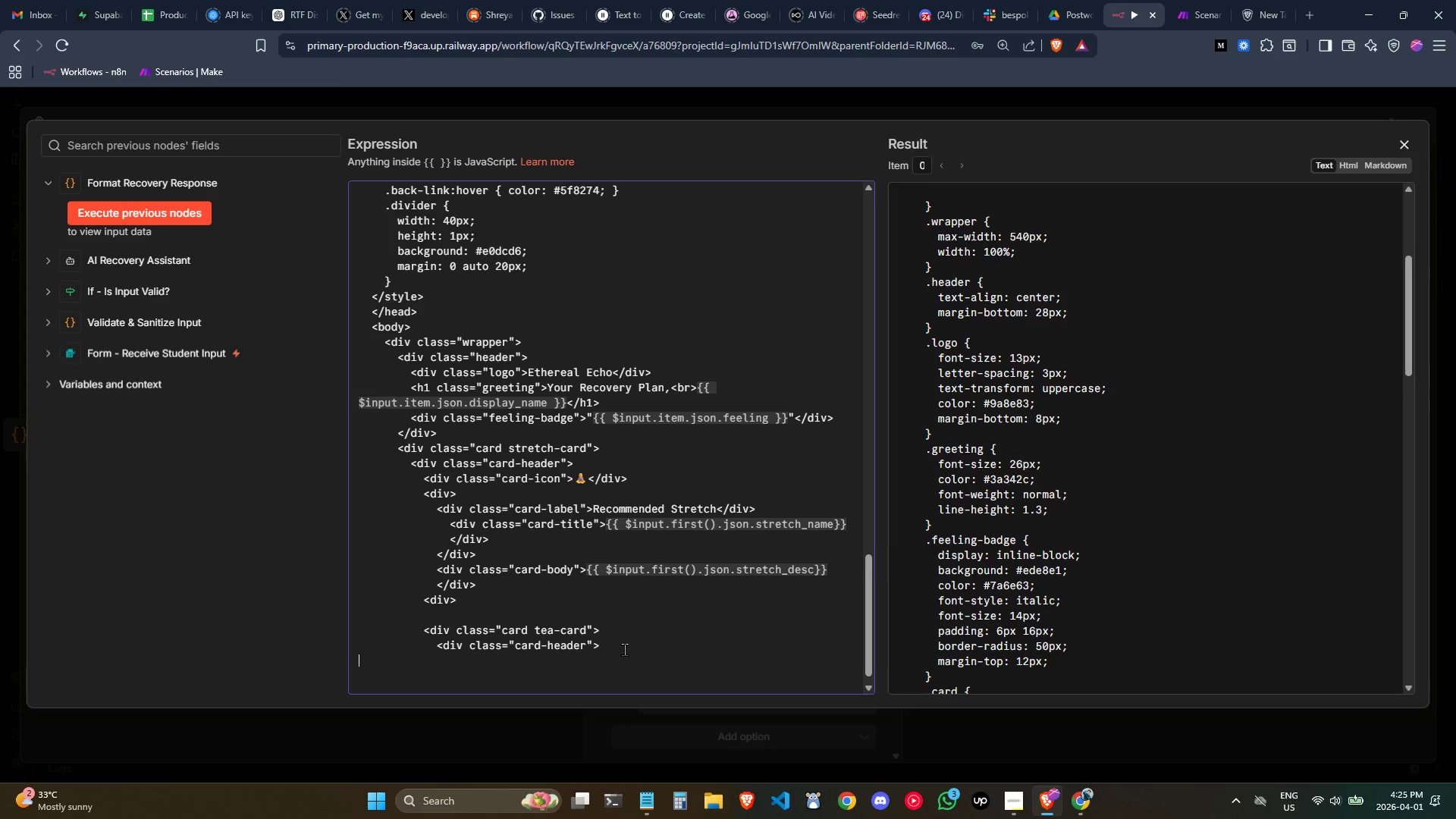 
key(Tab)
key(Tab)
key(Tab)
key(Tab)
key(Tab)
key(Tab)
key(Tab)
type(<div class="card-o)
key(Backspace)
type(c)
key(Backspace)
type(icon)
 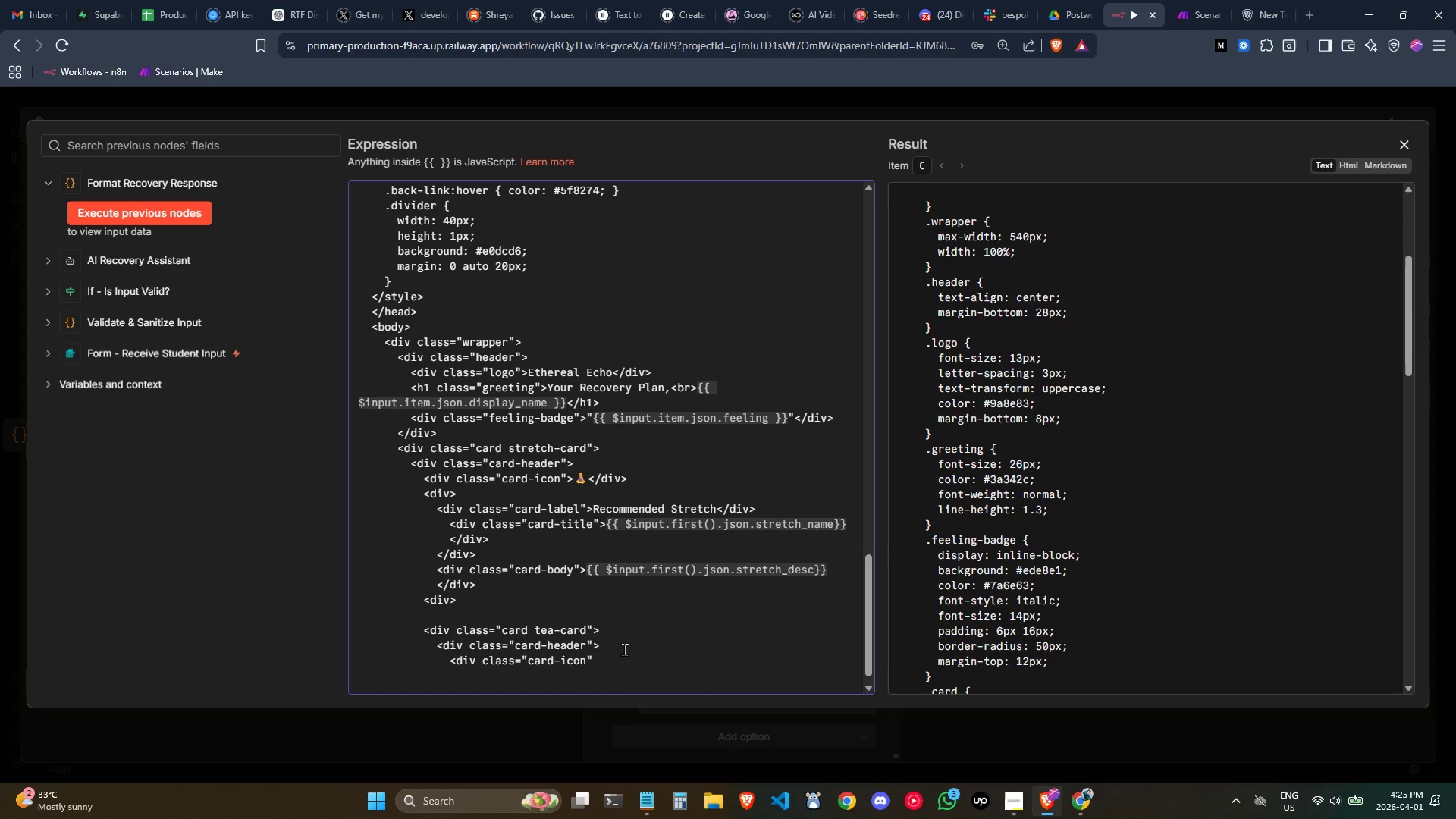 
key(ArrowRight)
 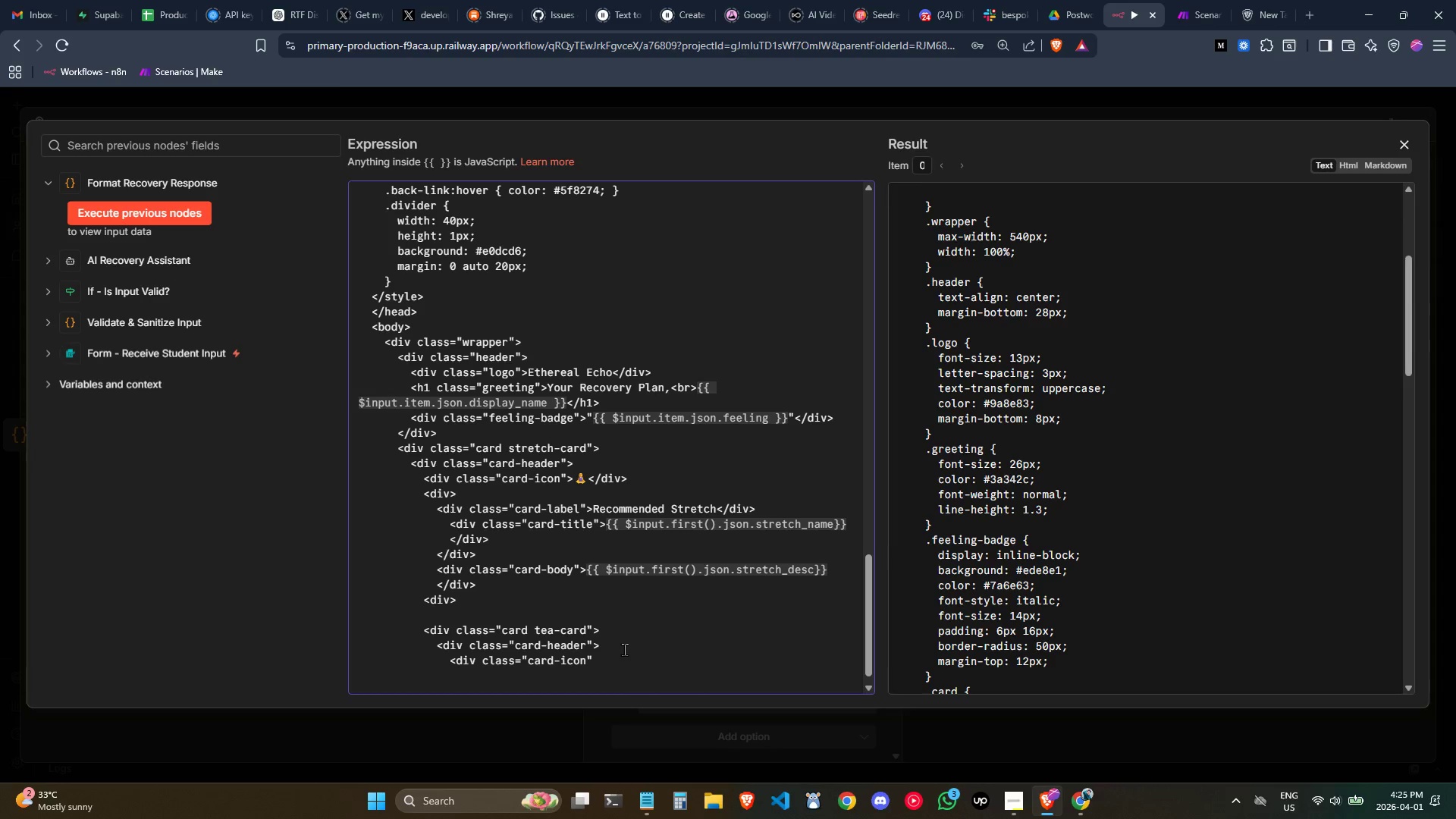 
key(Shift+Period)
 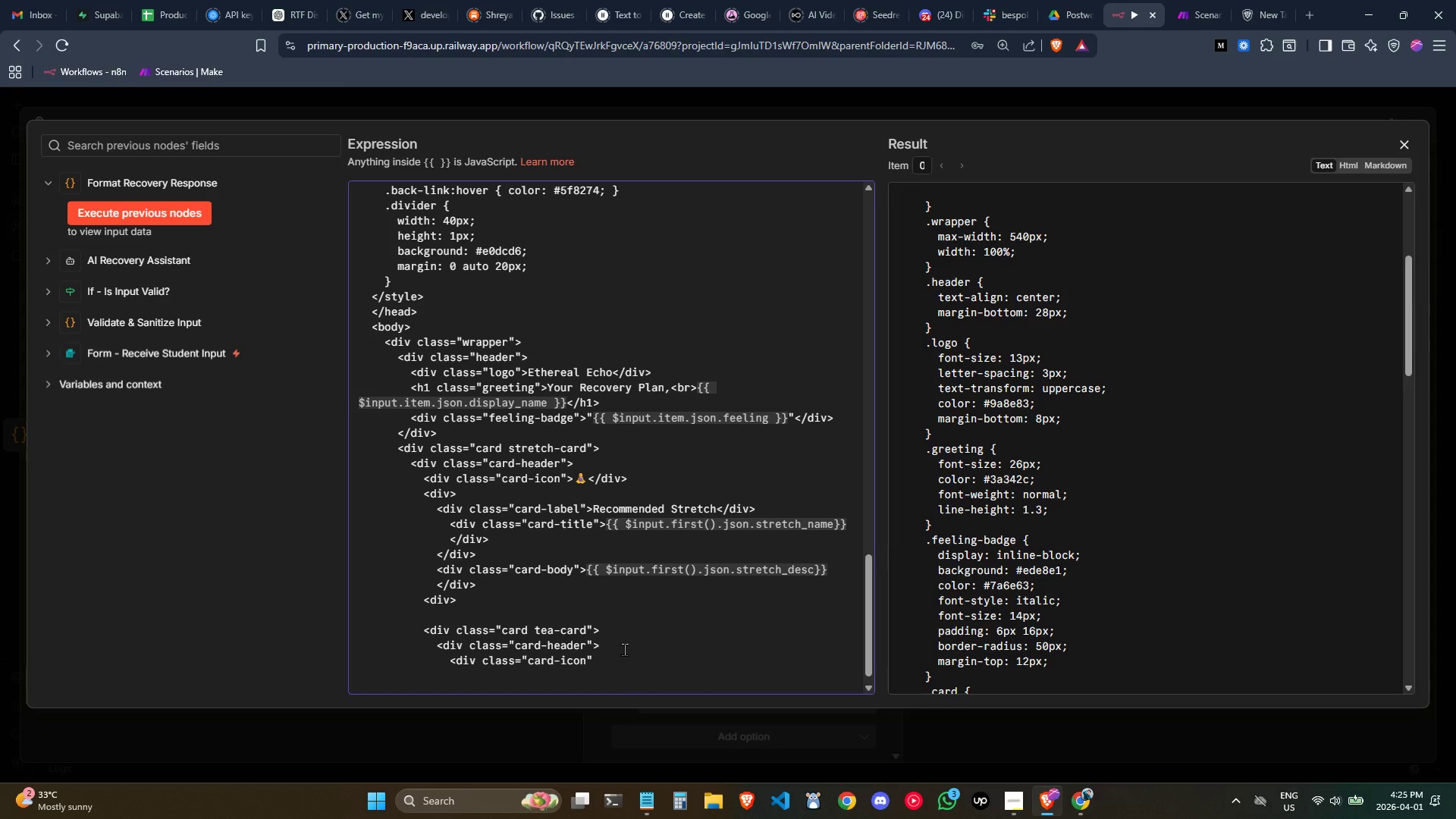 
key(Meta+MetaLeft)
 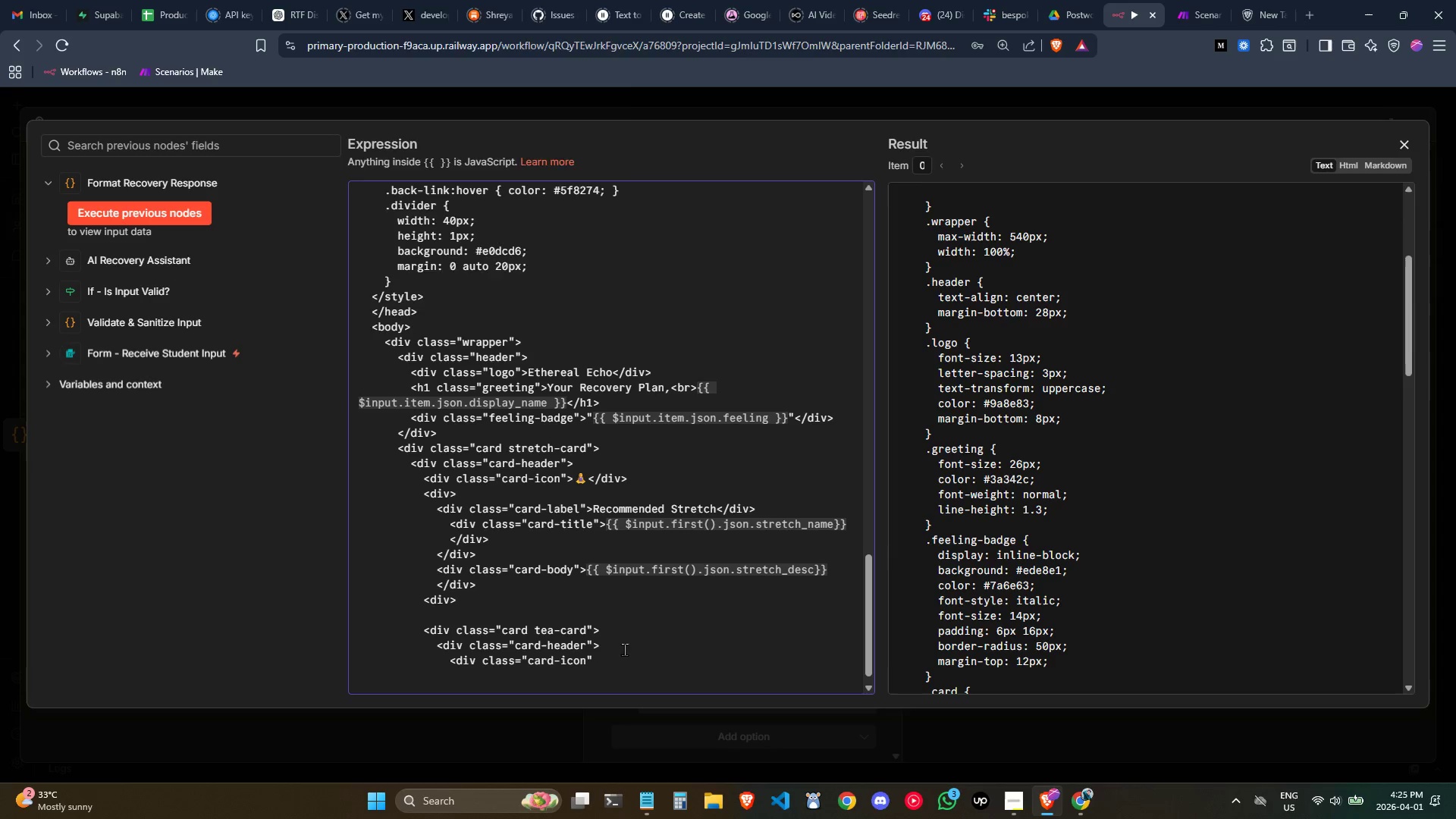 
key(Meta+Period)
 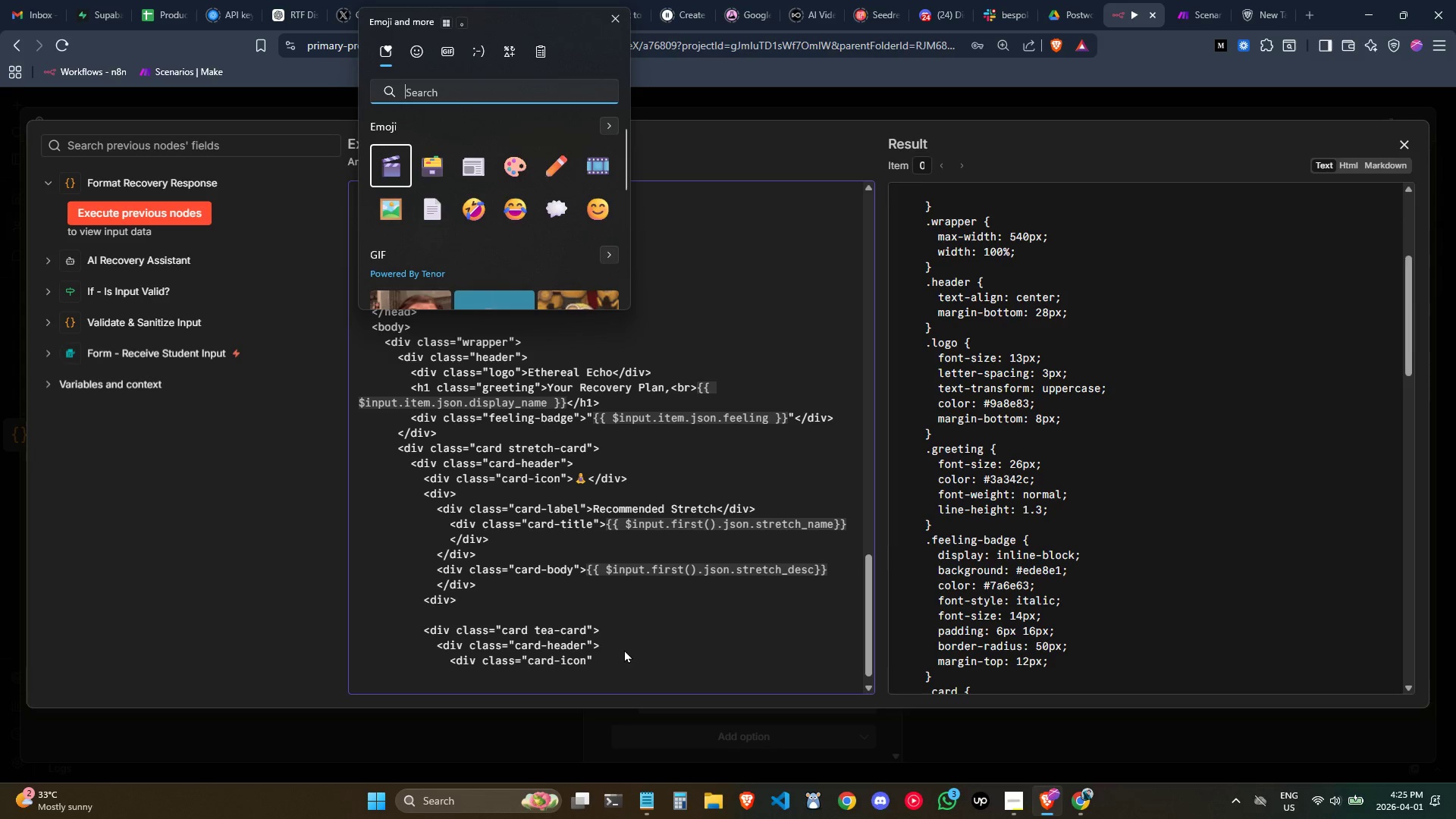 
type(tea)
 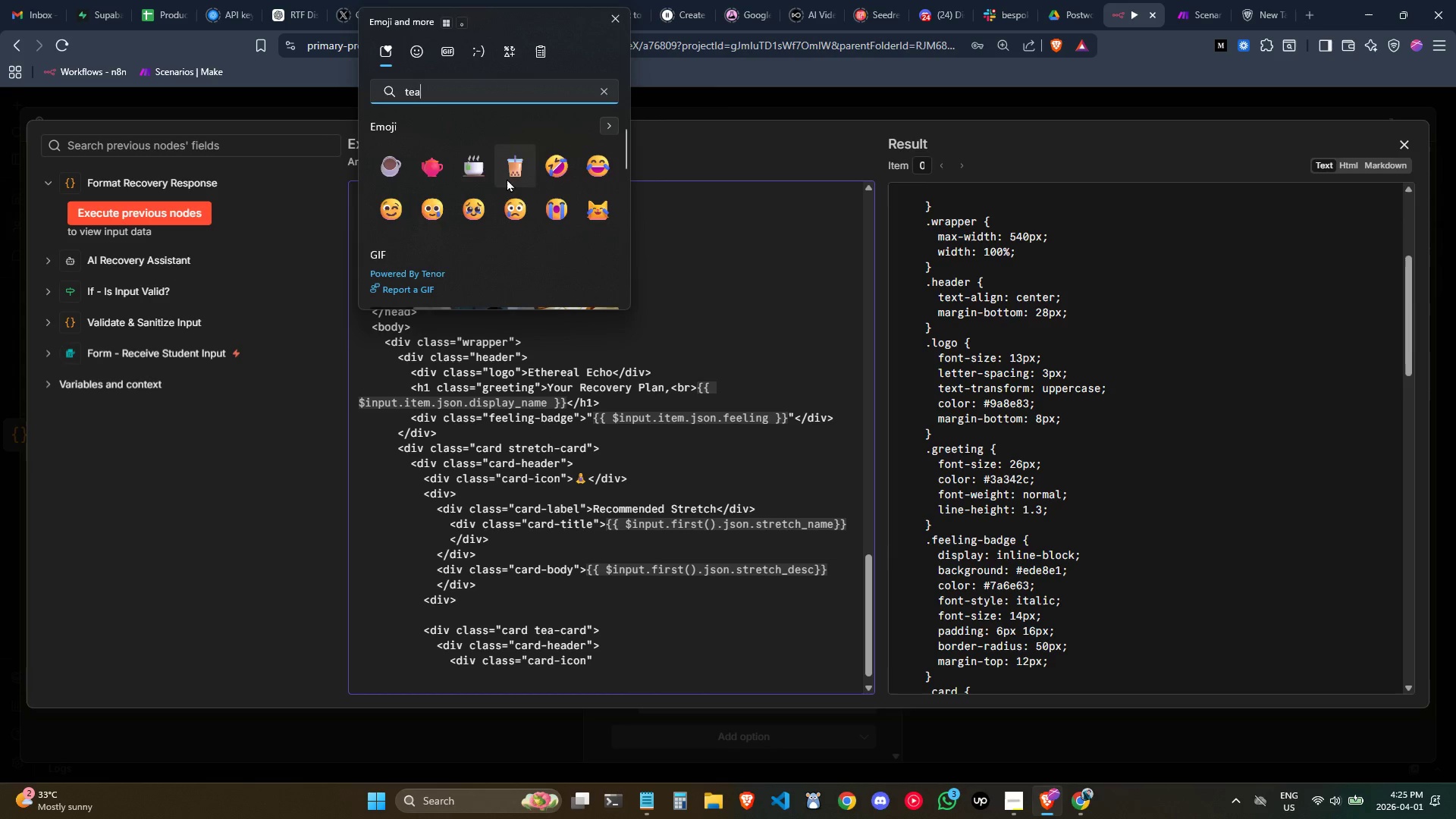 
left_click([472, 163])
 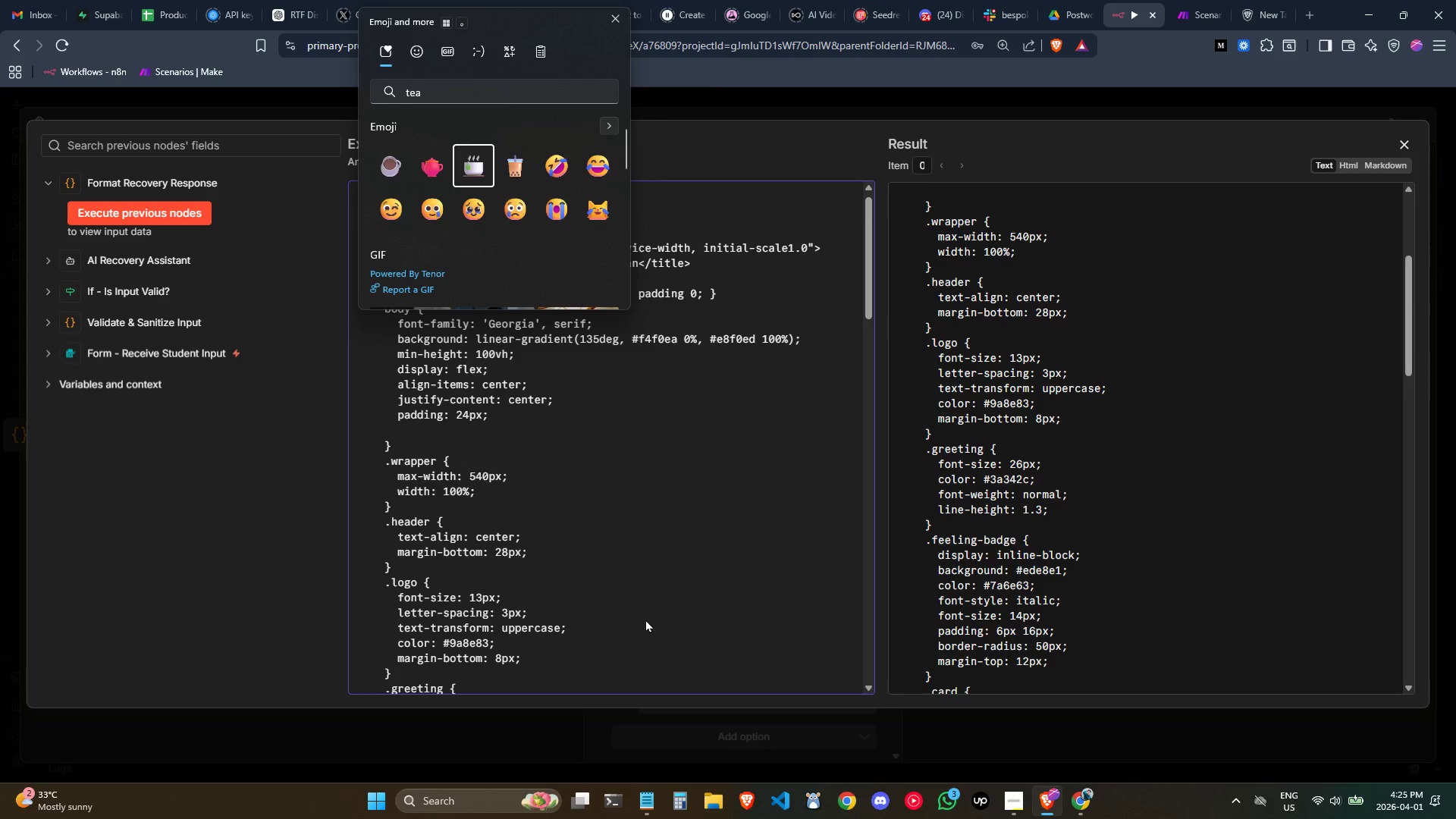 
left_click([642, 458])
 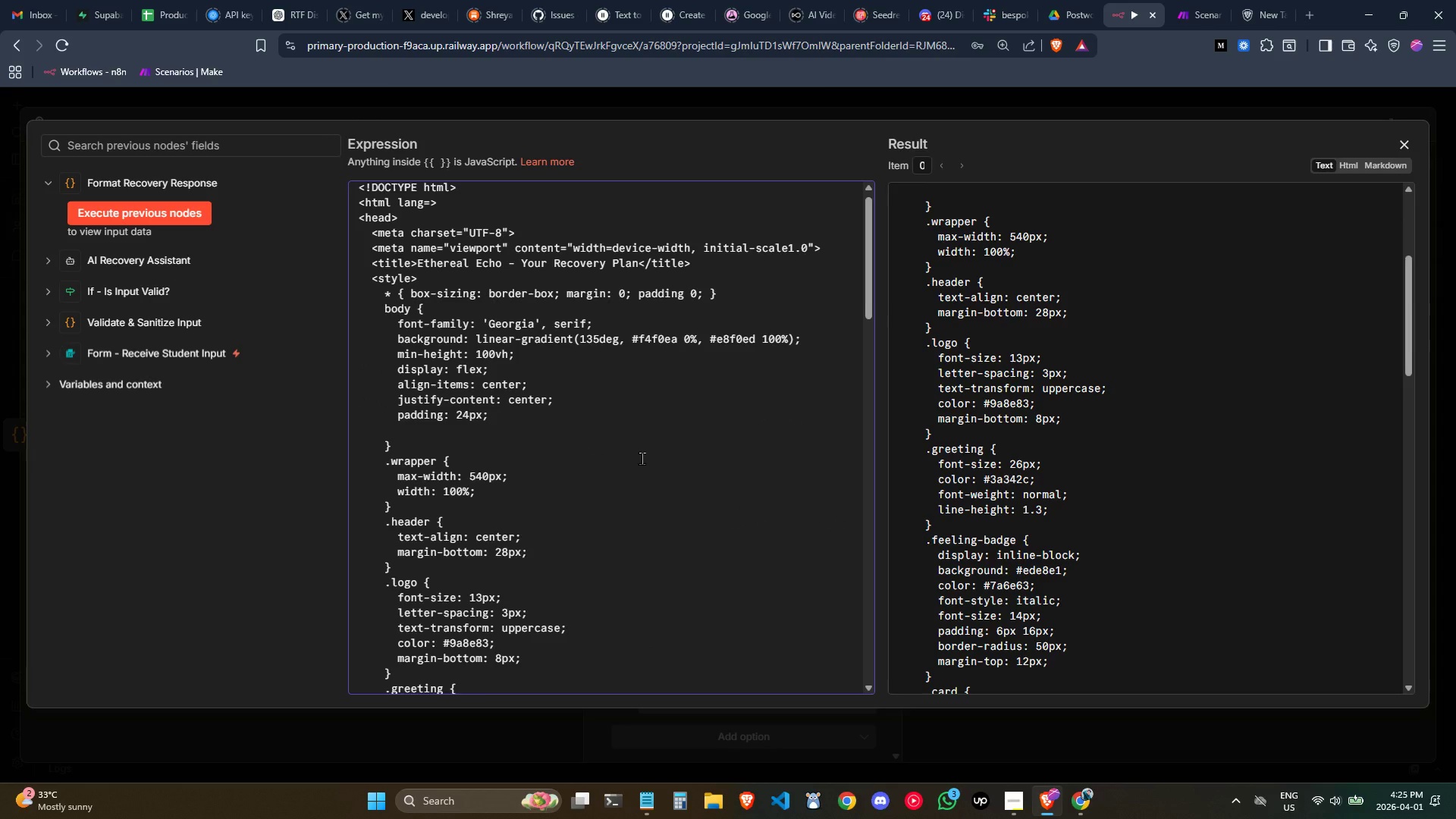 
scroll: coordinate [651, 465], scroll_direction: down, amount: 14.0
 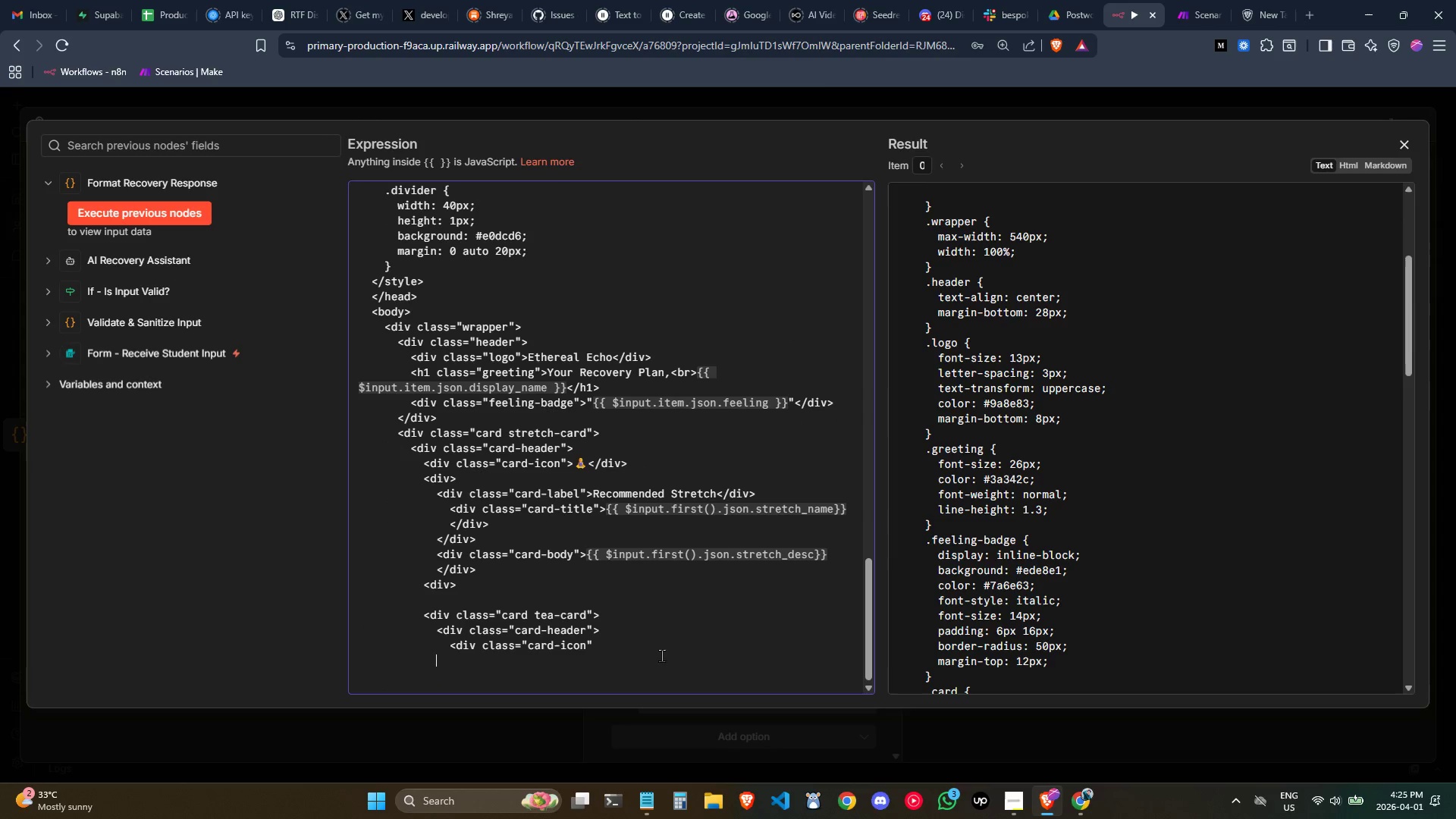 
double_click([650, 640])
 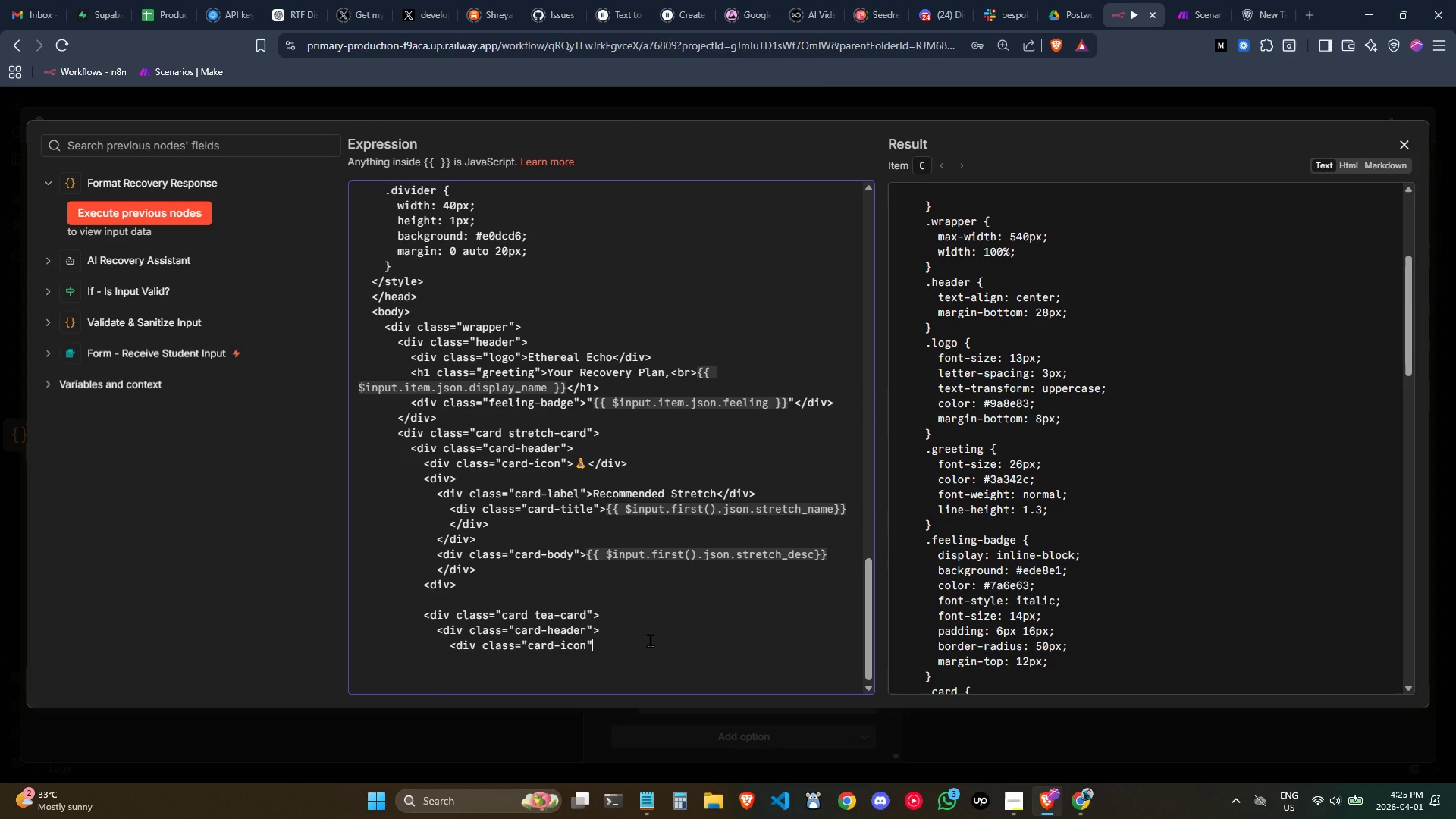 
wait(6.05)
 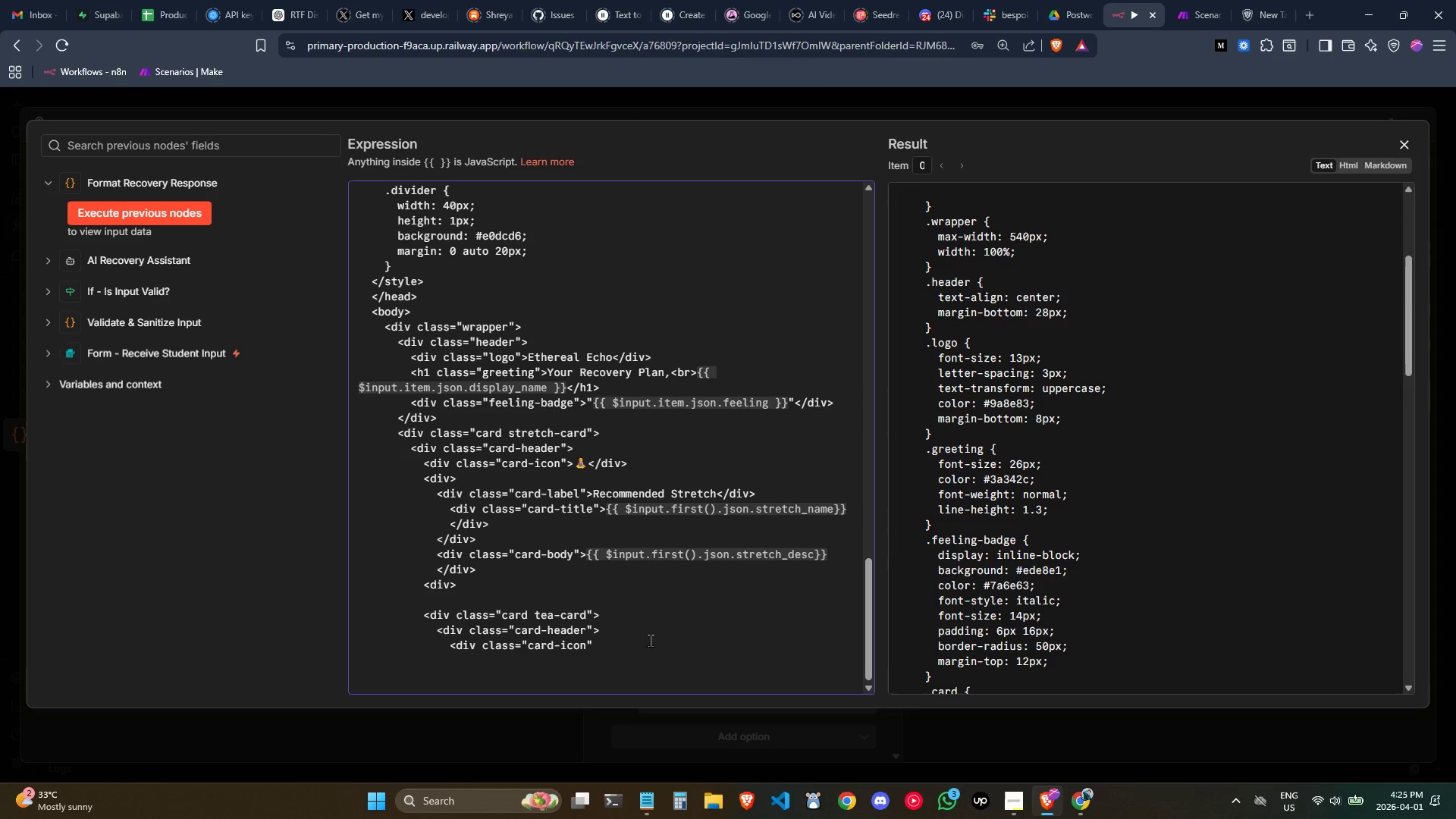 
key(Shift+Period)
 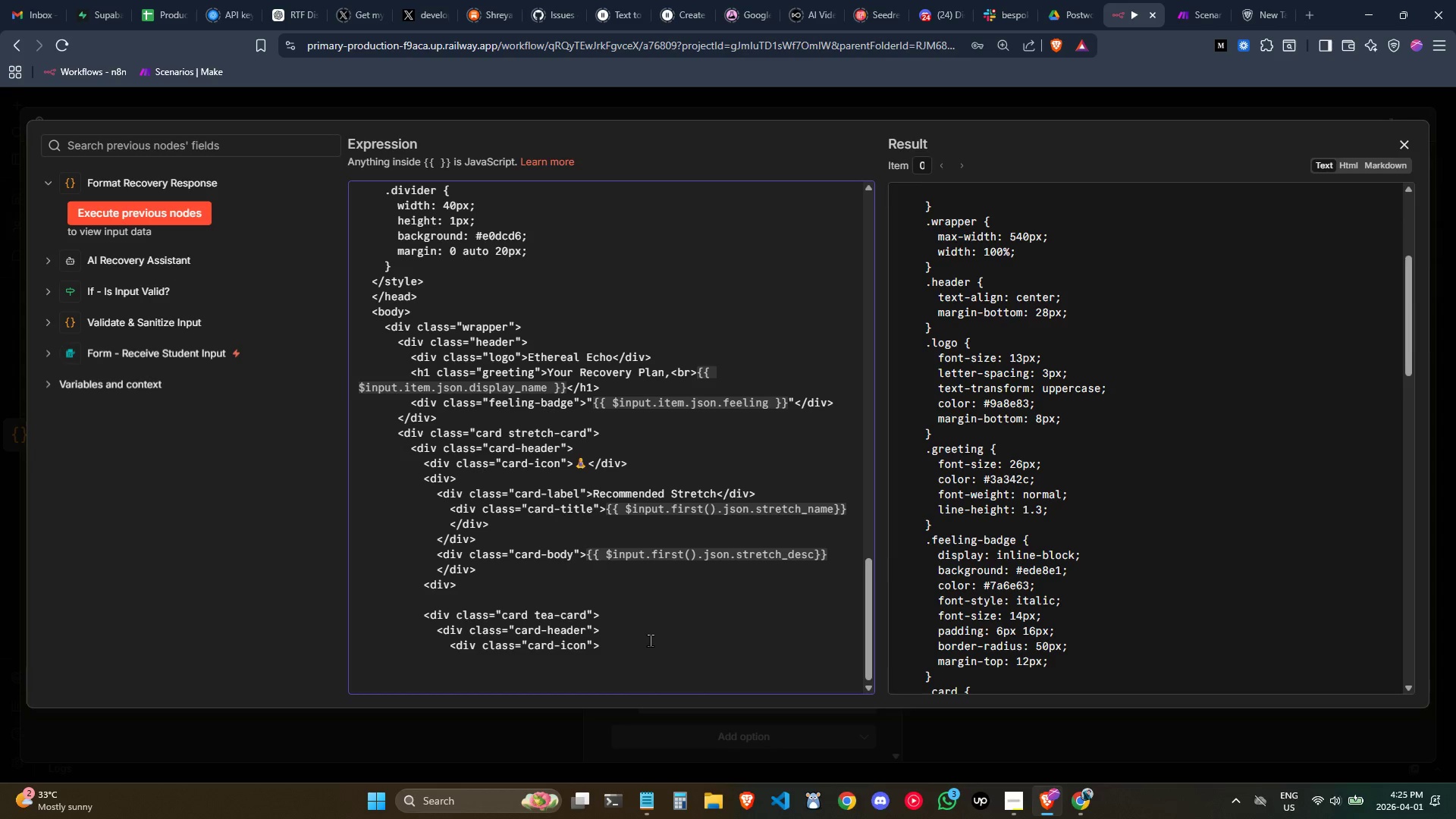 
key(Meta+Period)
 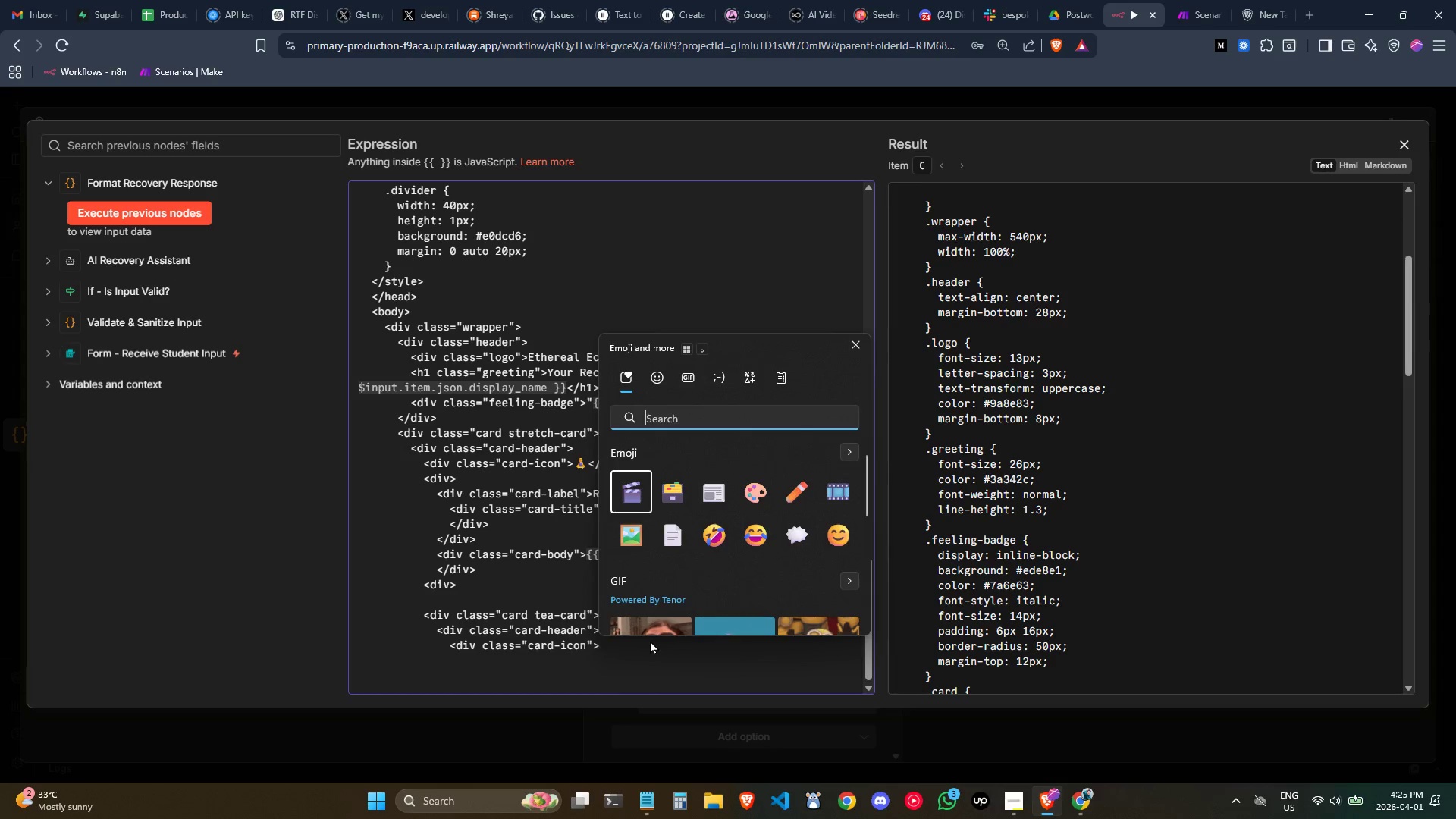 
type(tea)
 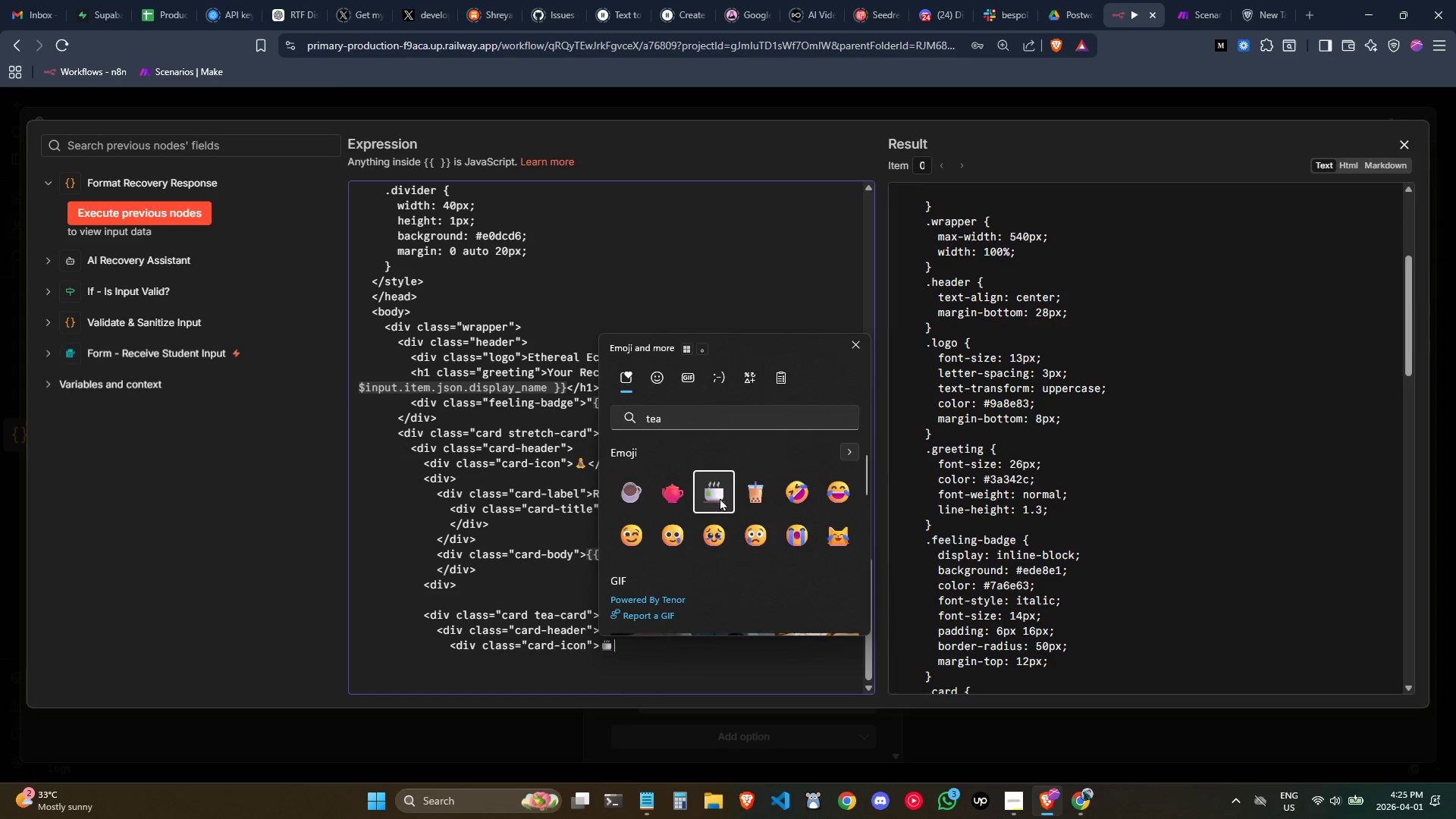 
left_click([690, 645])